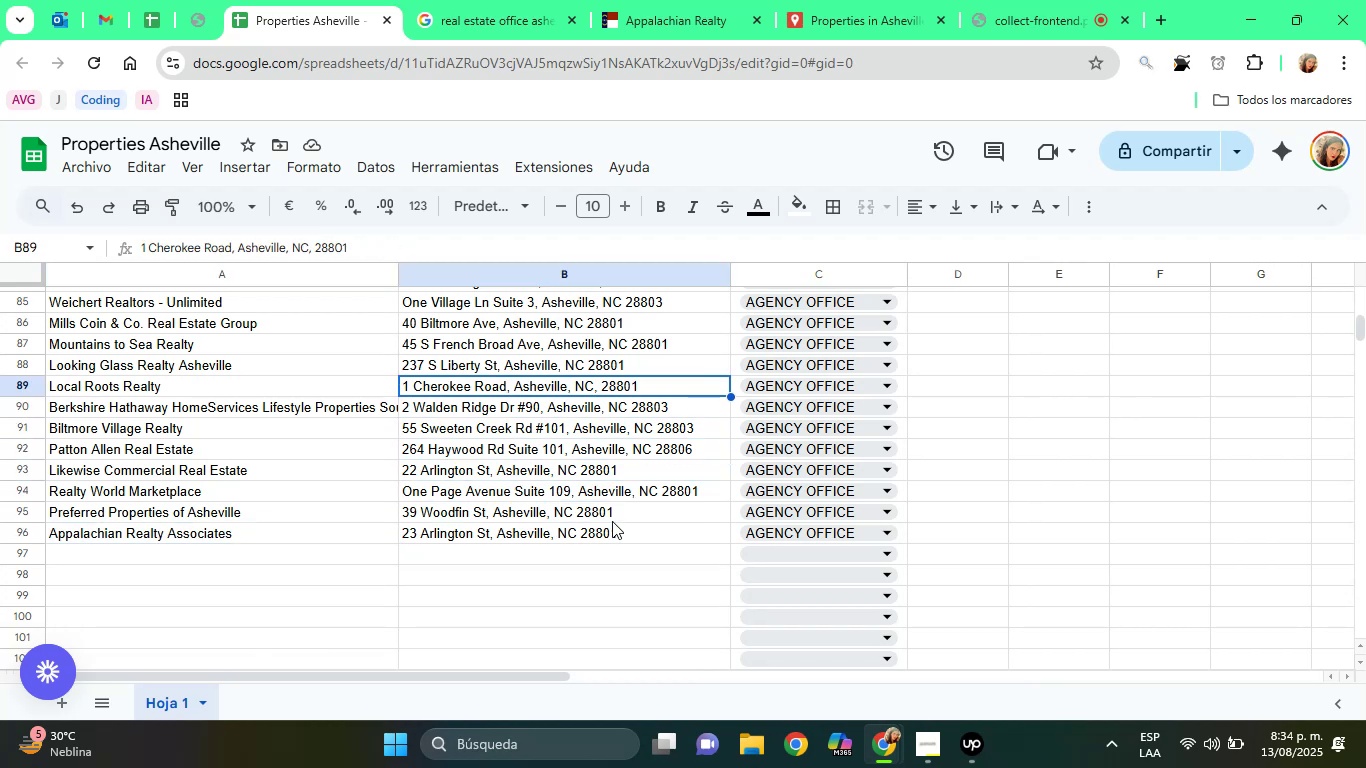 
key(ArrowUp)
 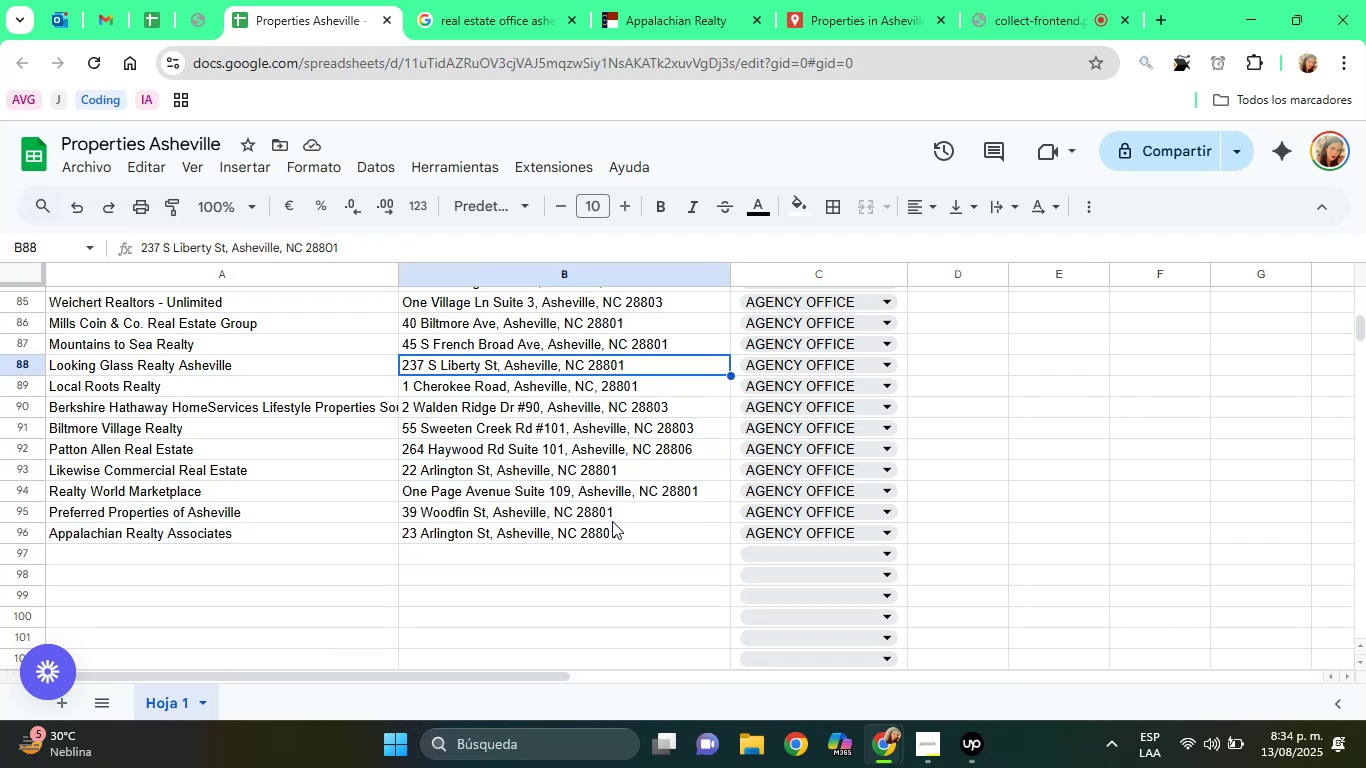 
key(ArrowUp)
 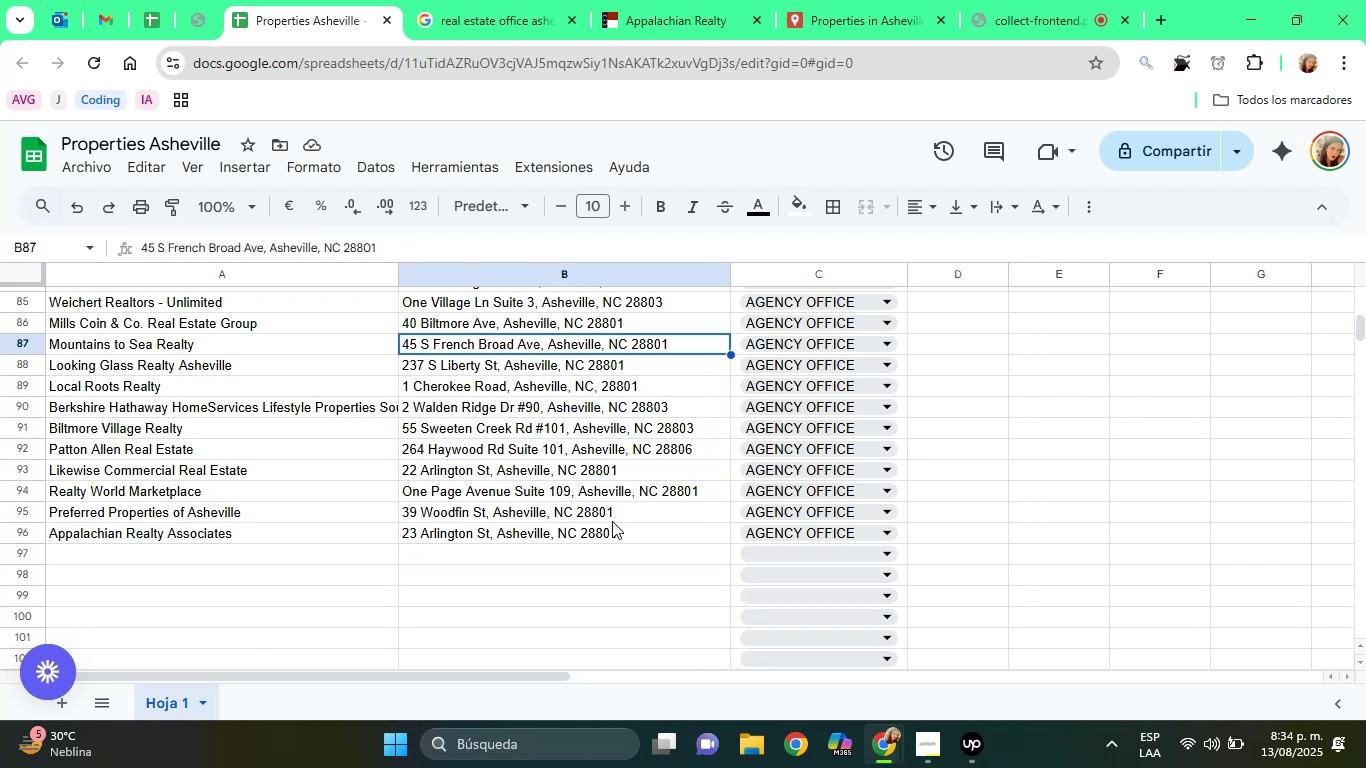 
key(ArrowUp)
 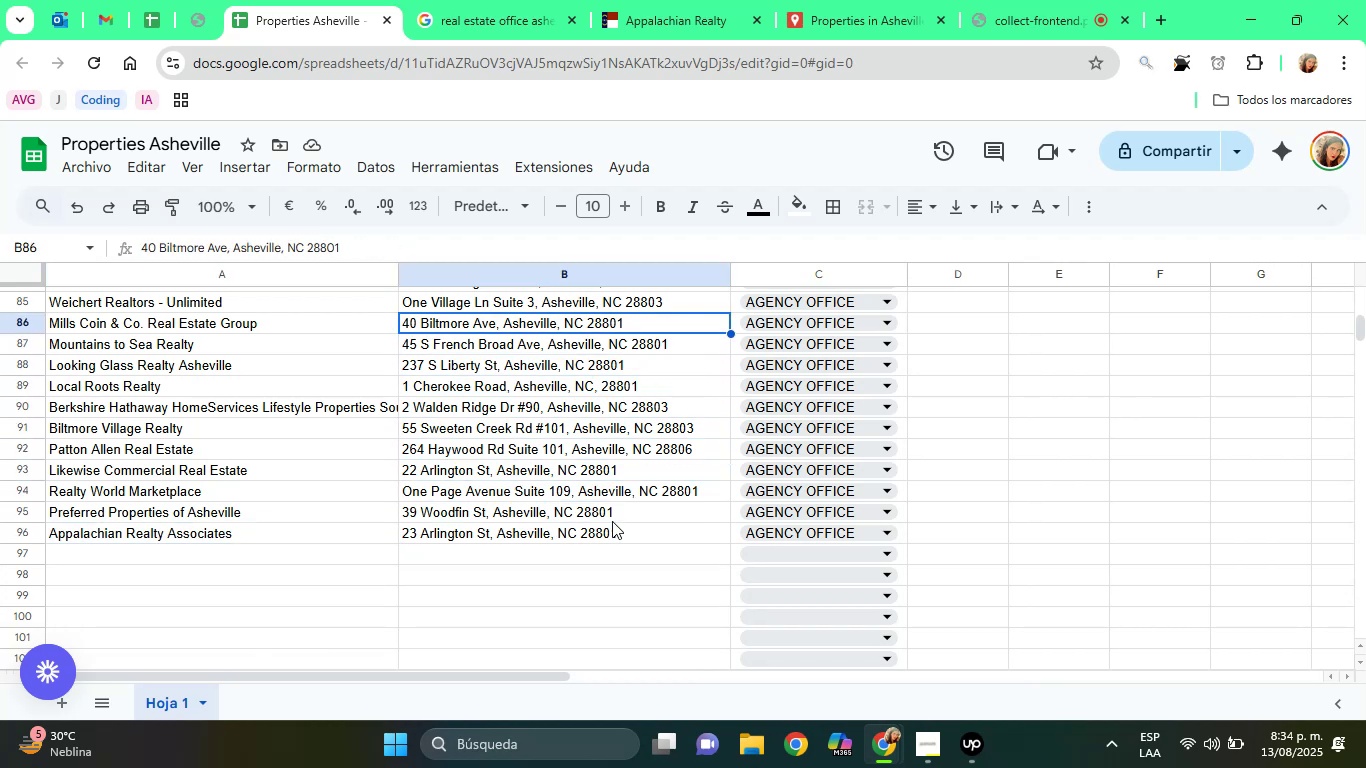 
key(ArrowUp)
 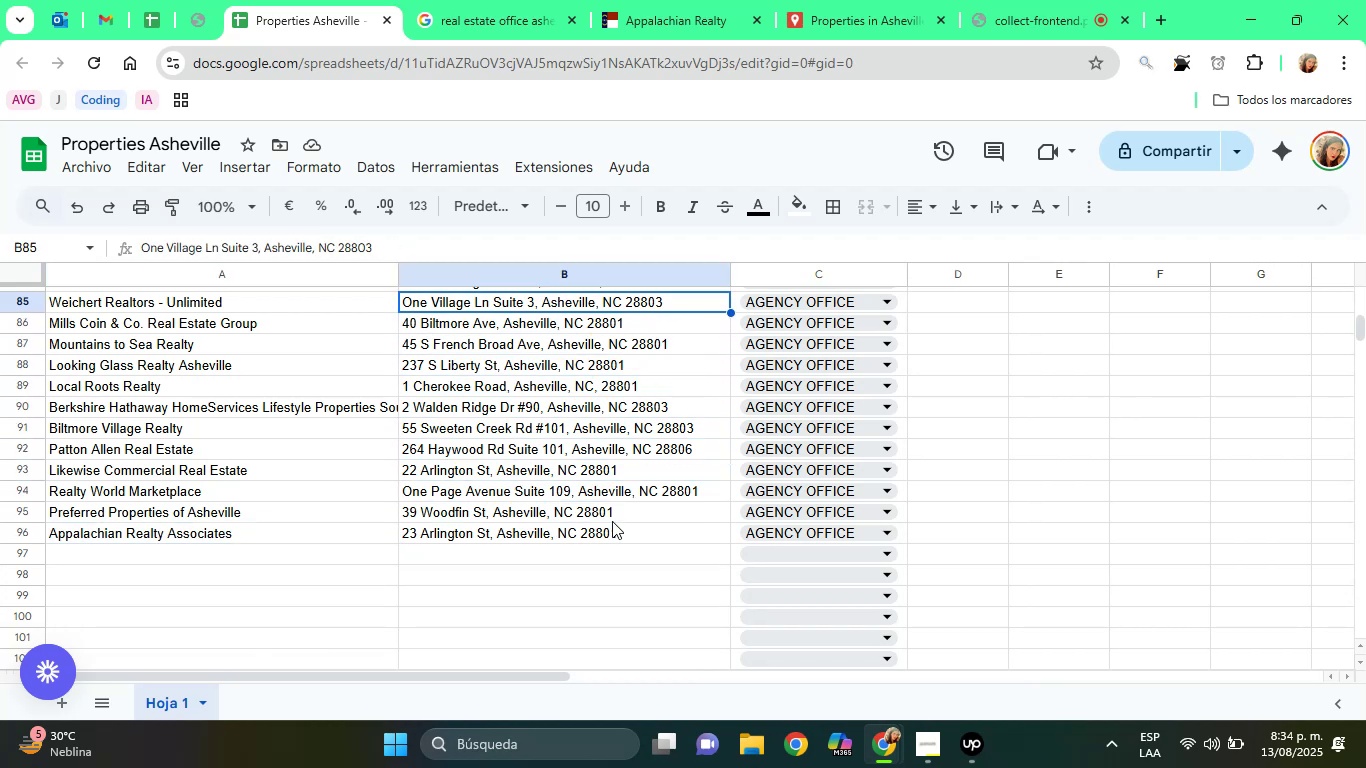 
key(ArrowUp)
 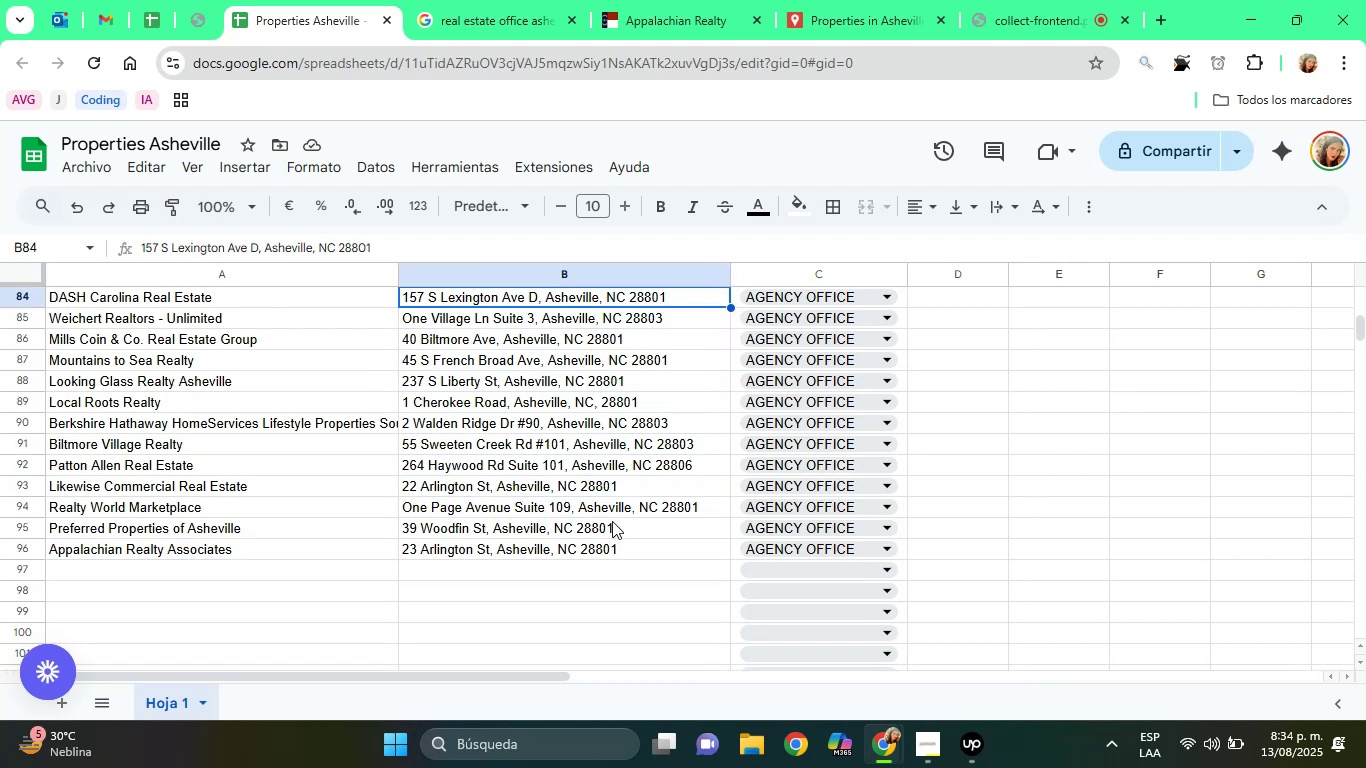 
key(ArrowUp)
 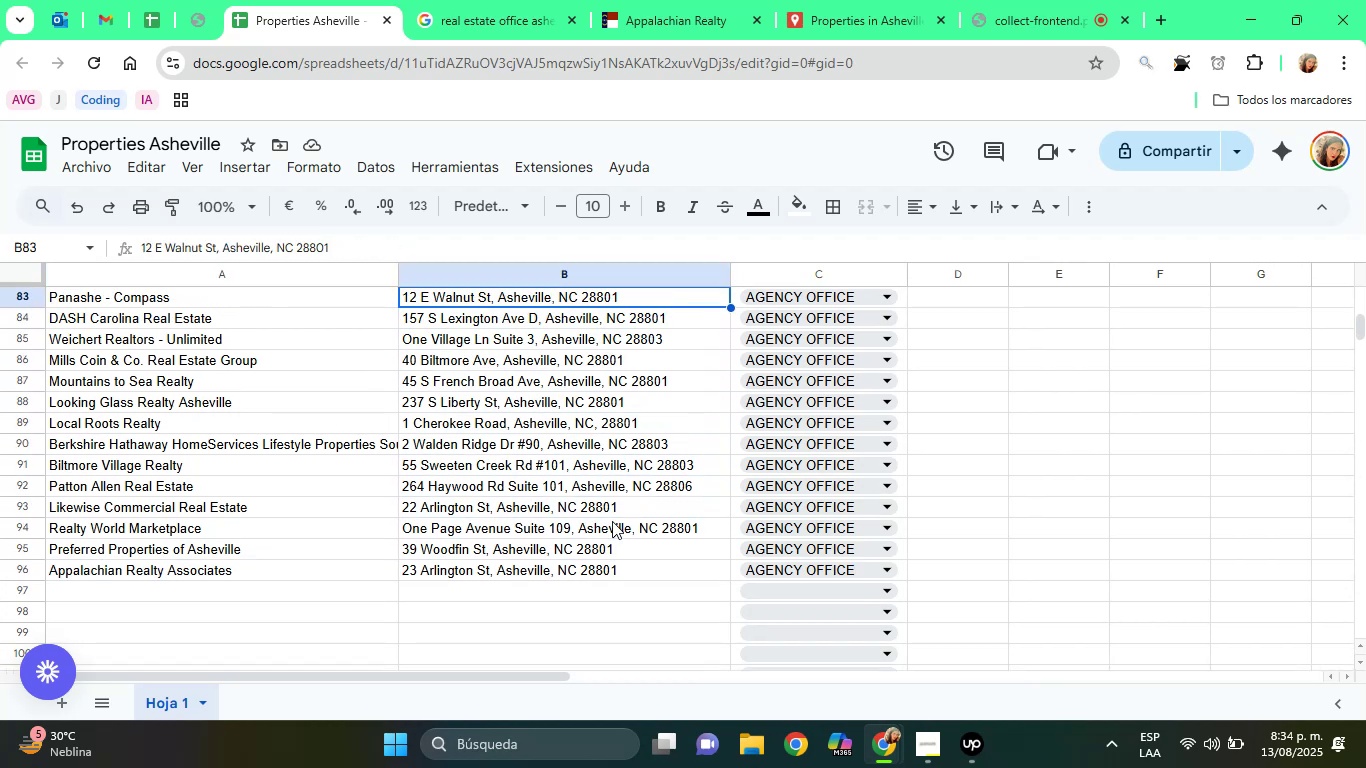 
key(ArrowUp)
 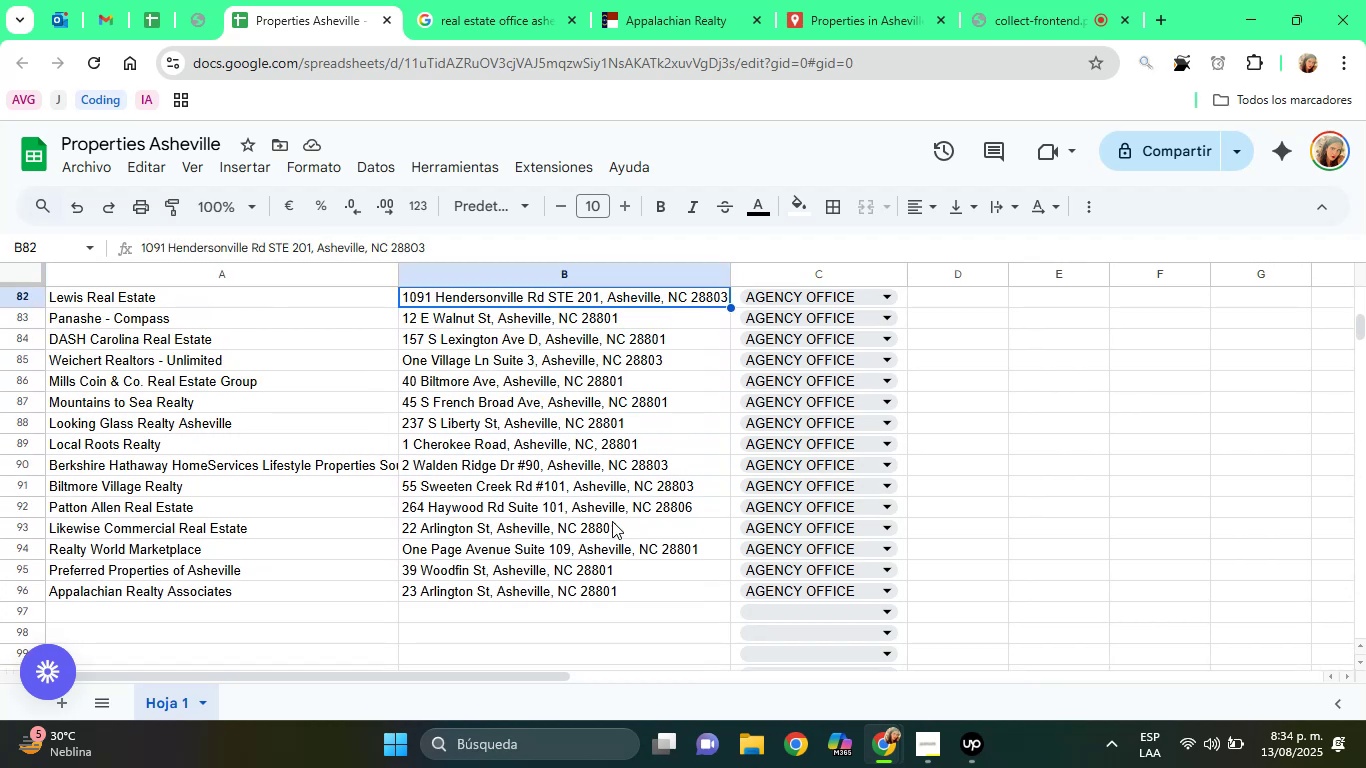 
key(ArrowUp)
 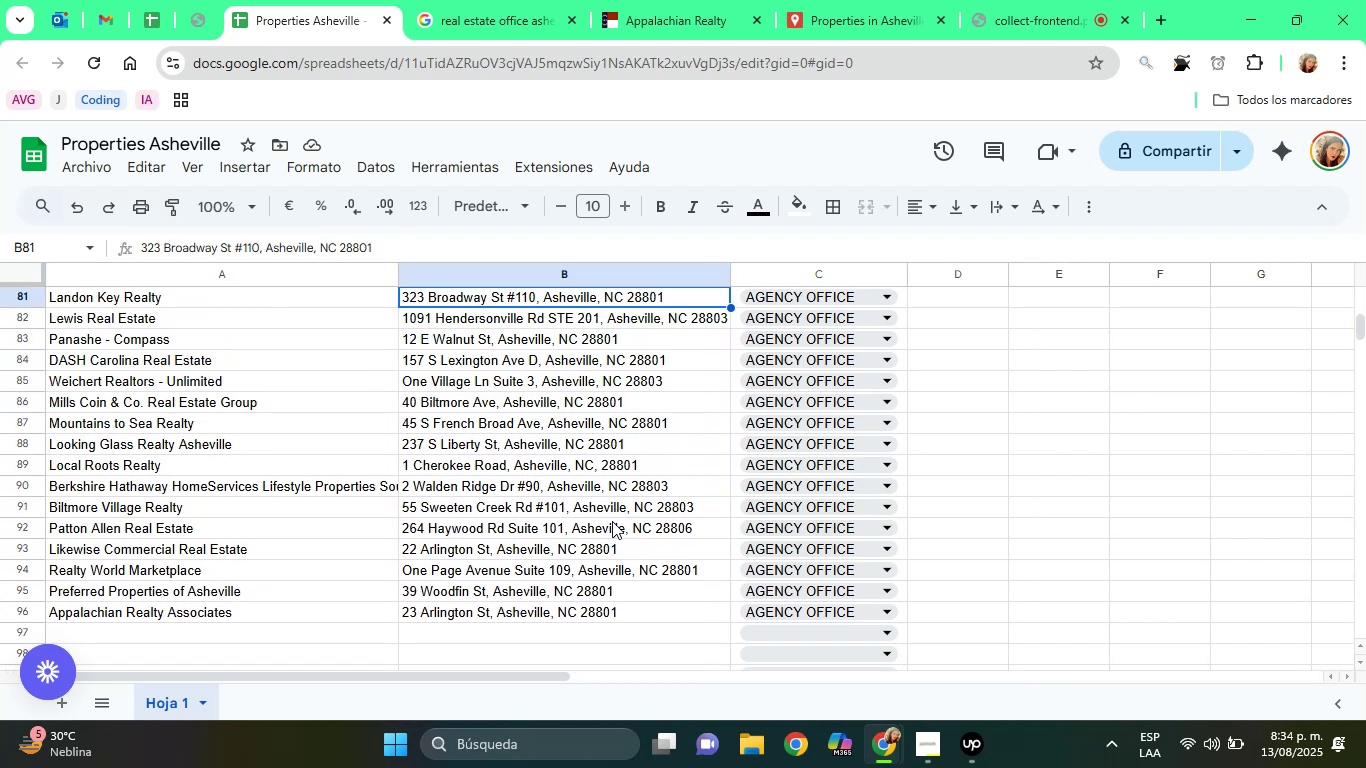 
key(ArrowUp)
 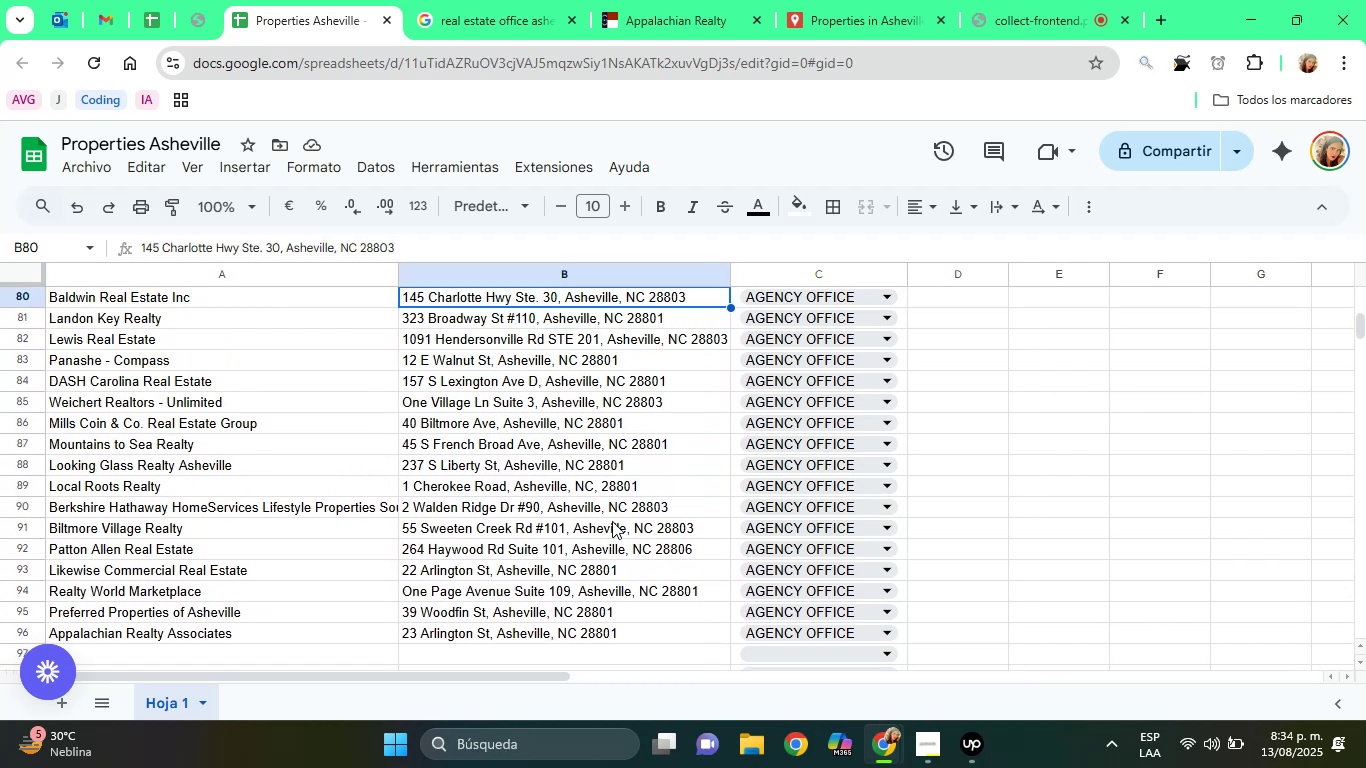 
key(ArrowUp)
 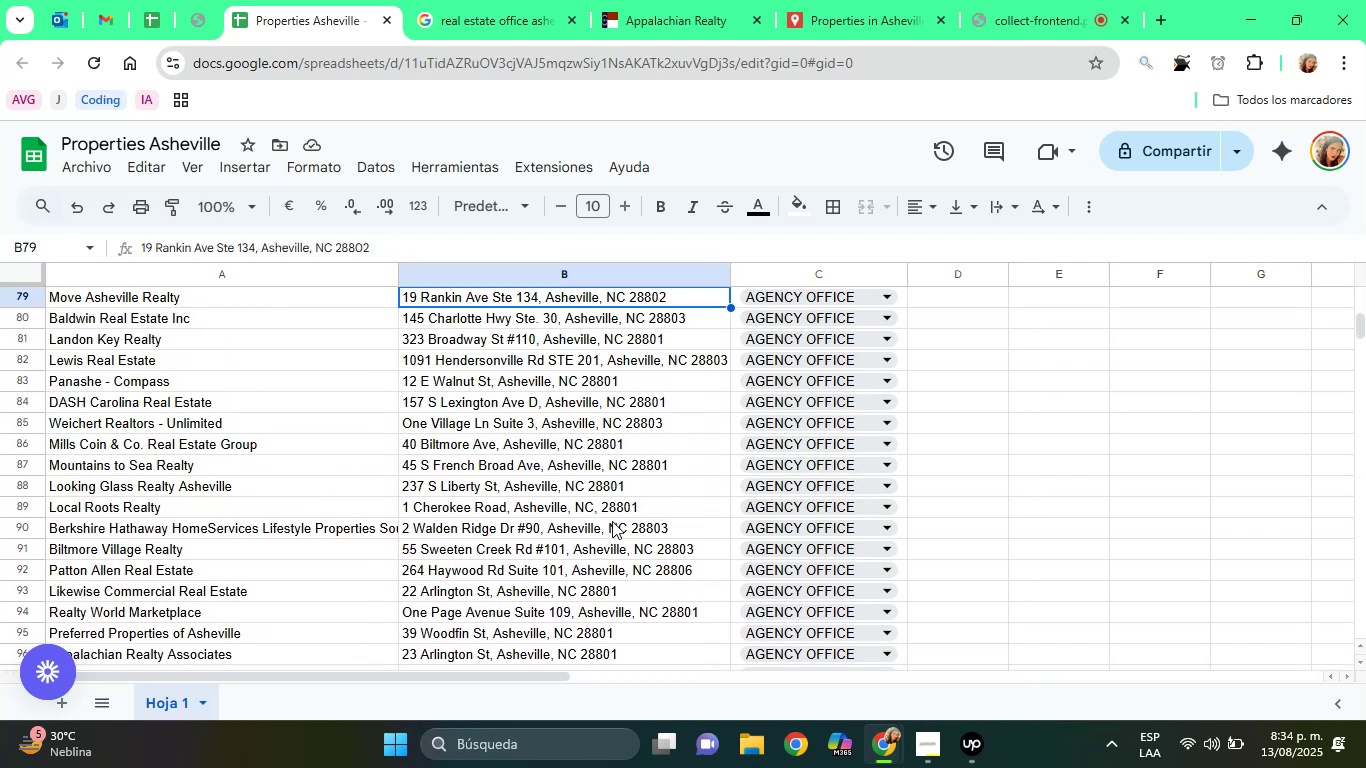 
key(ArrowUp)
 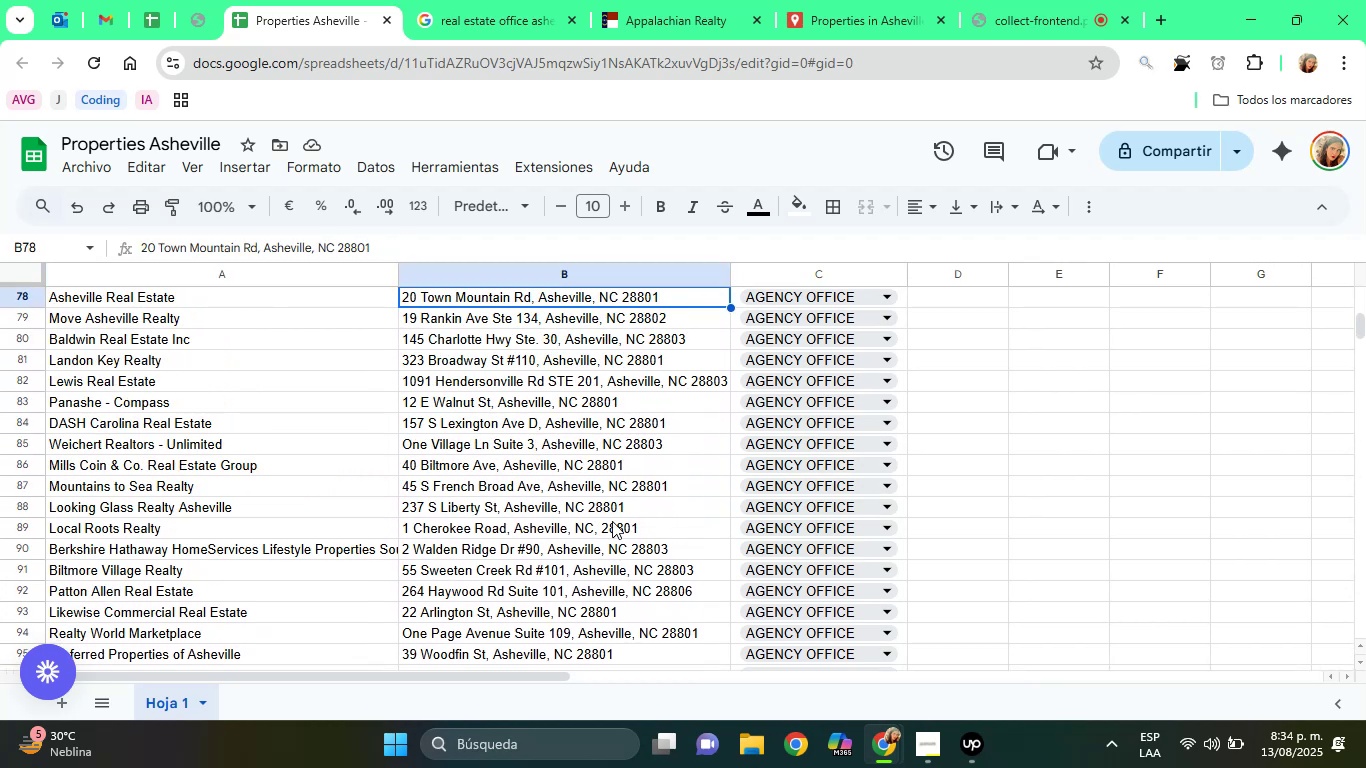 
key(ArrowUp)
 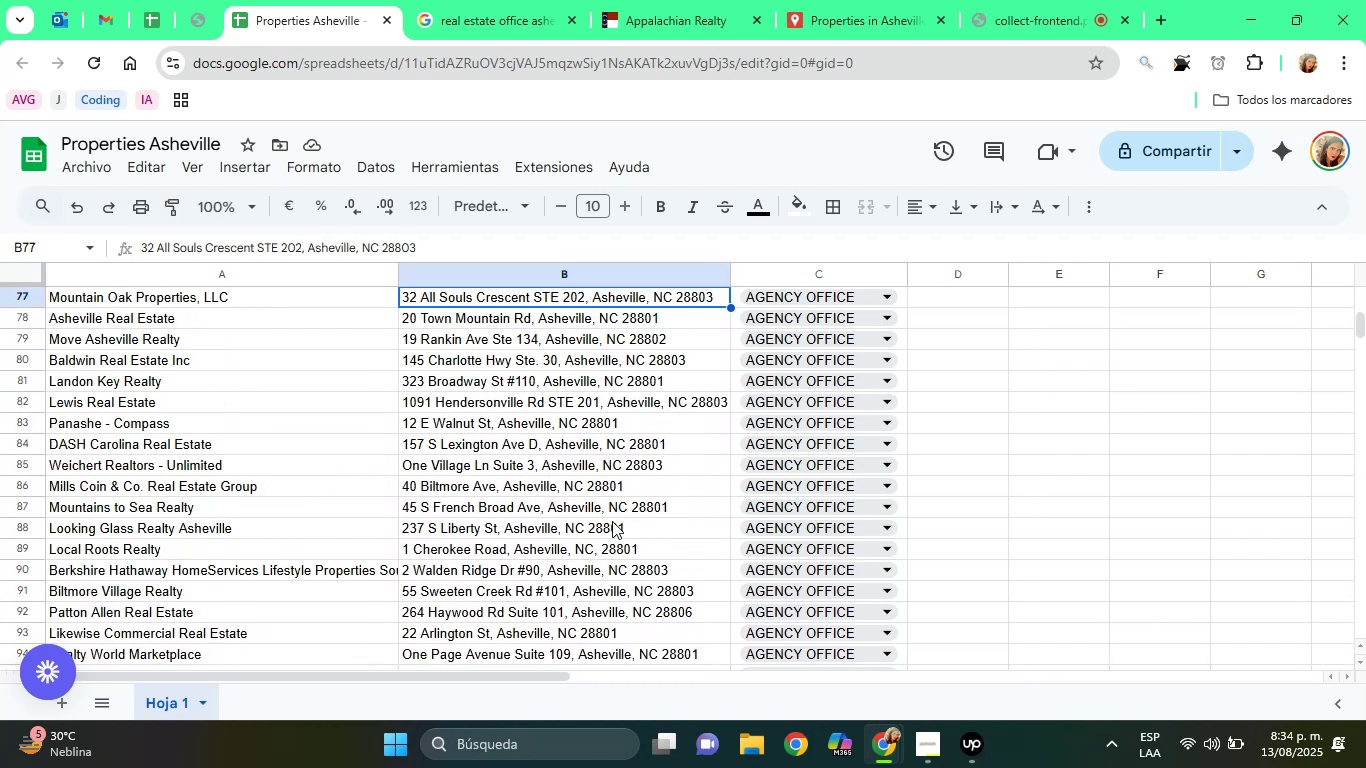 
key(ArrowUp)
 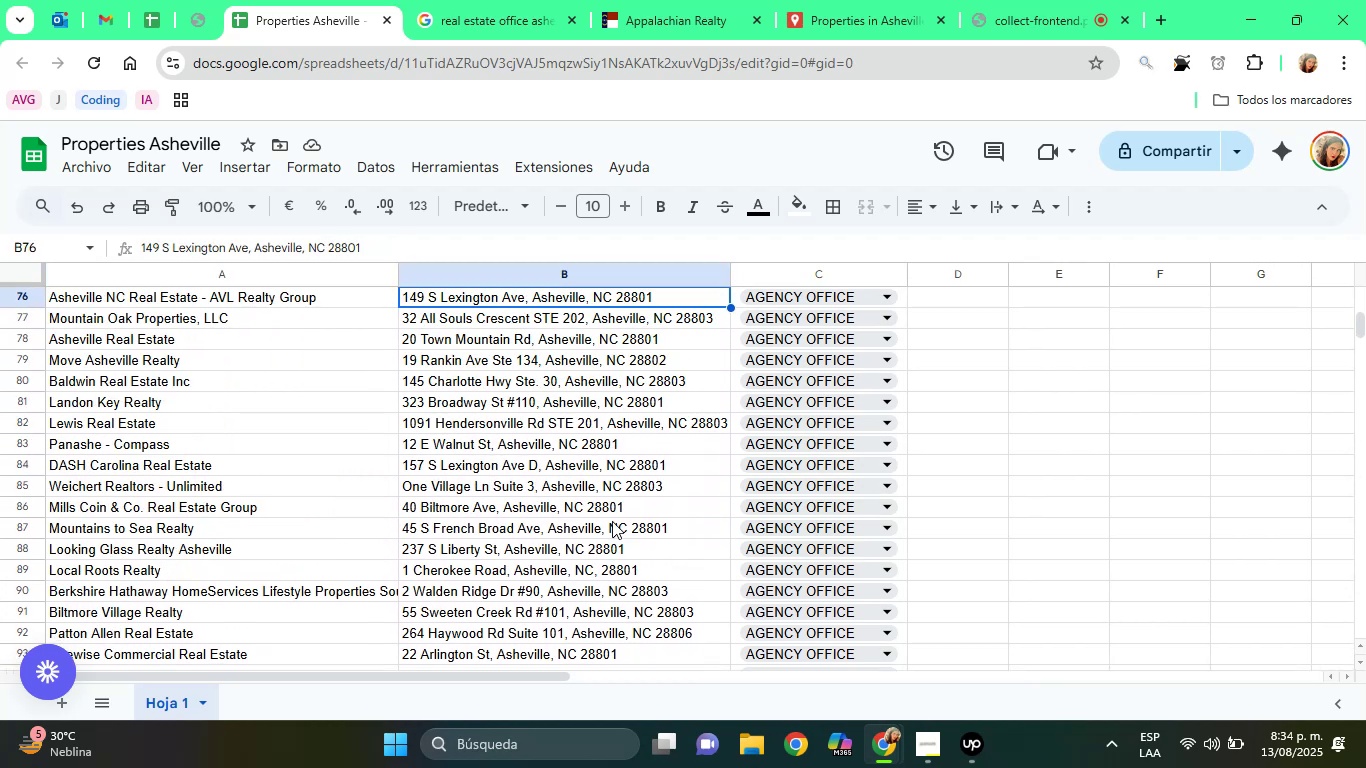 
key(ArrowUp)
 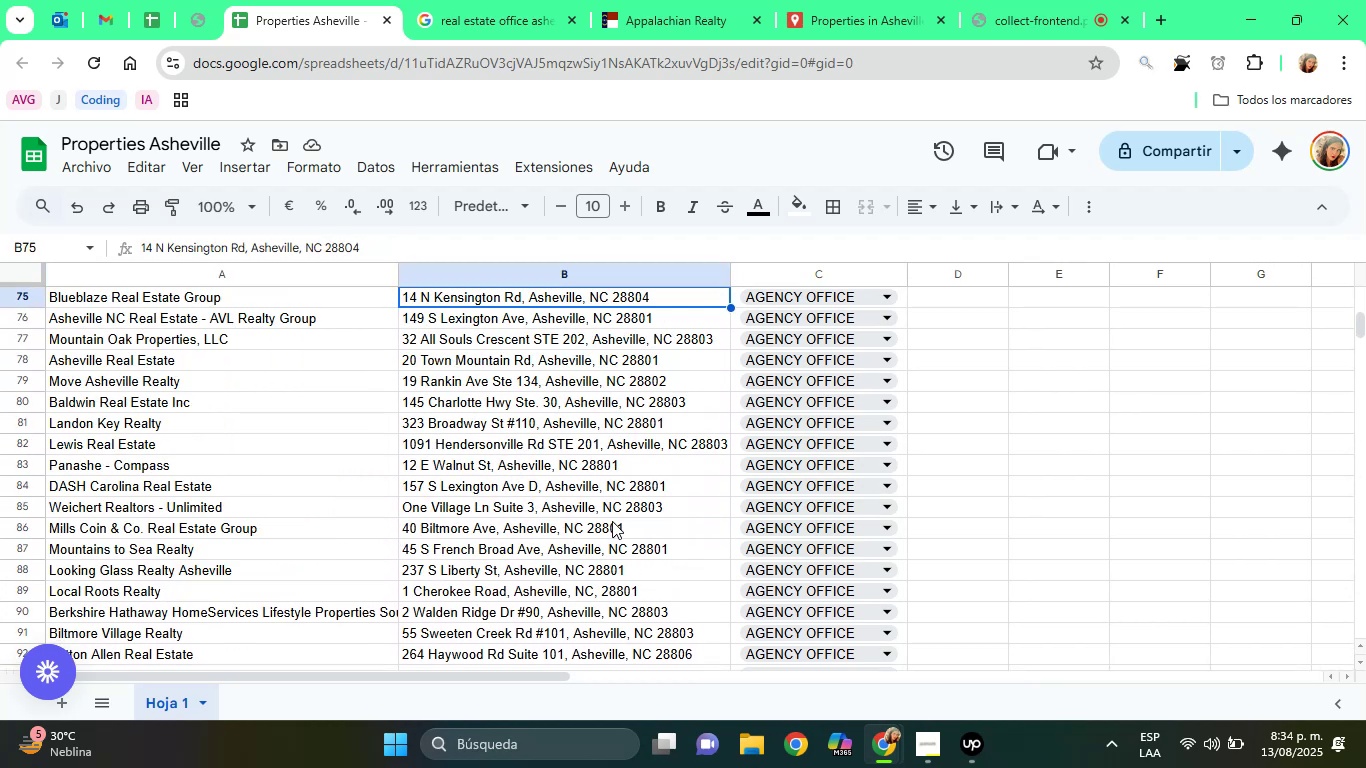 
key(ArrowUp)
 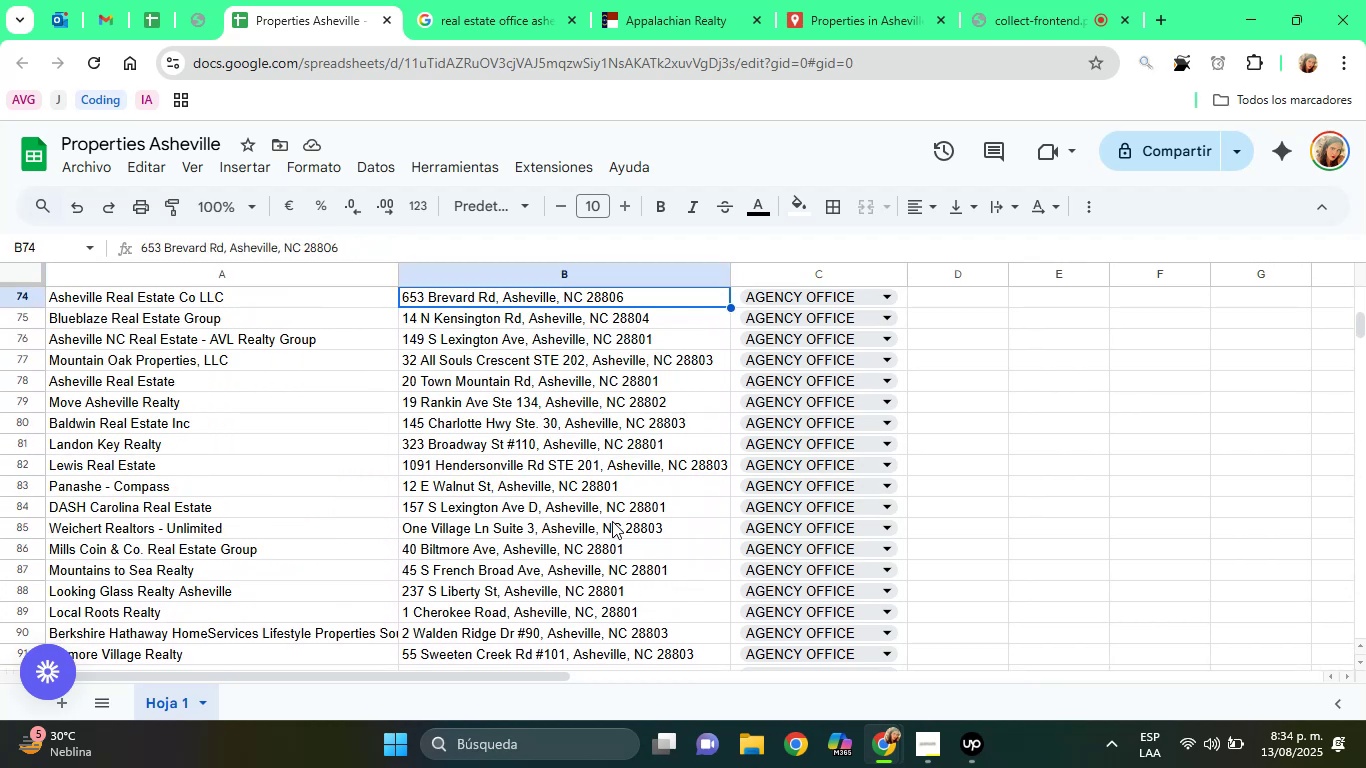 
key(ArrowUp)
 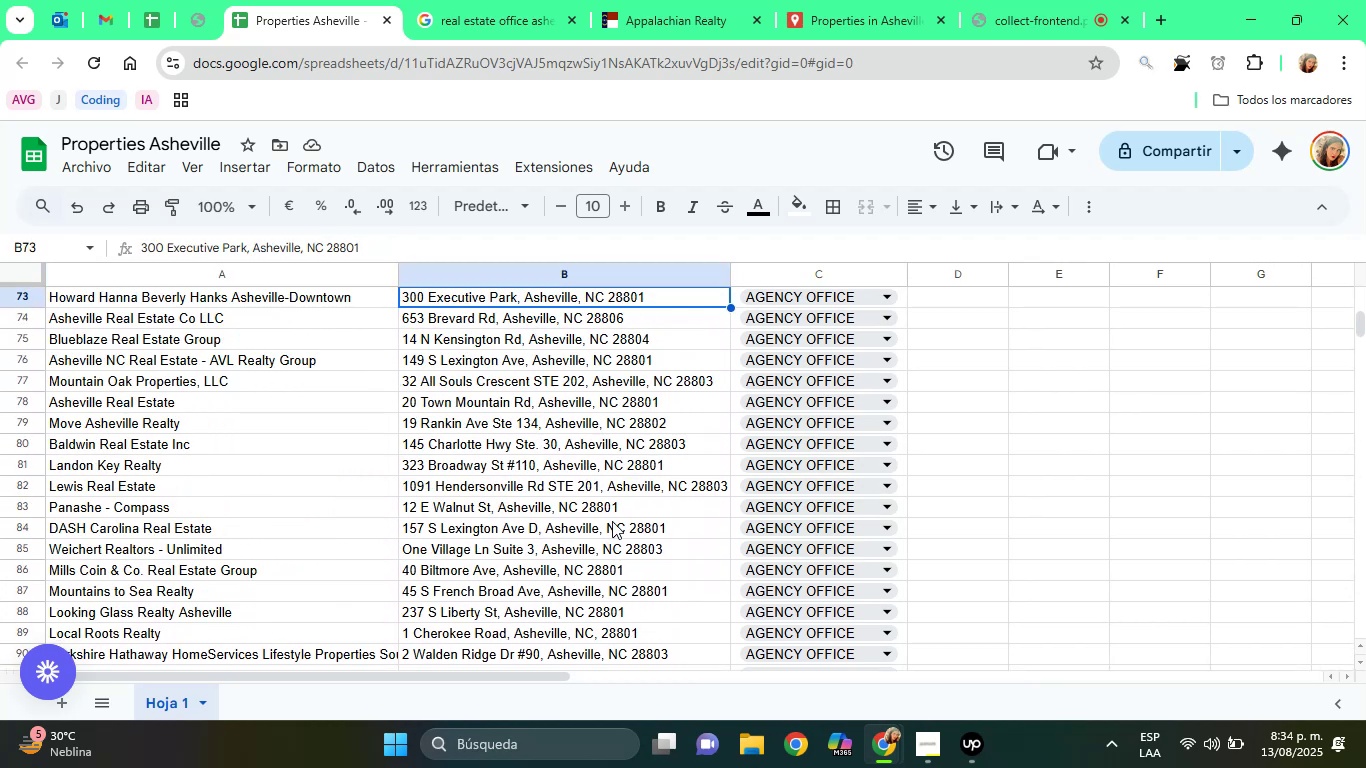 
key(ArrowUp)
 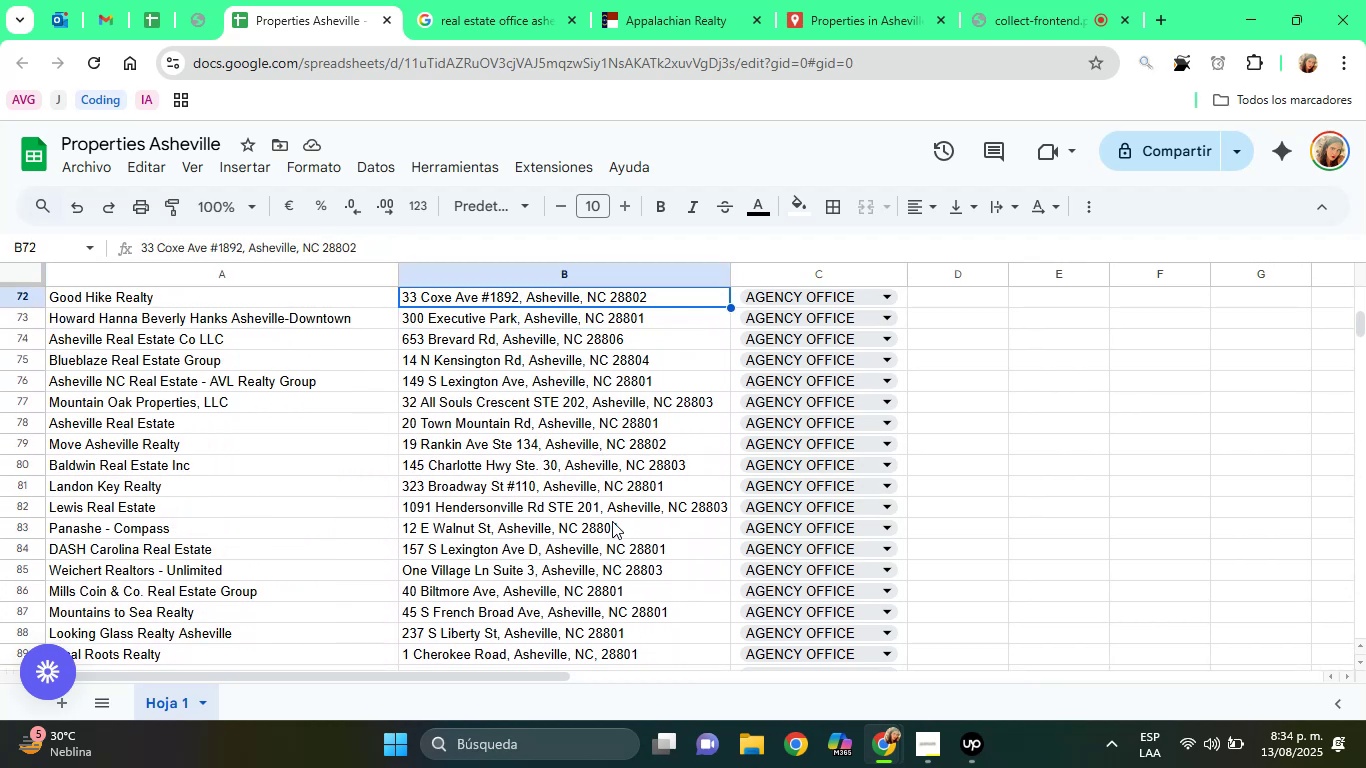 
key(ArrowUp)
 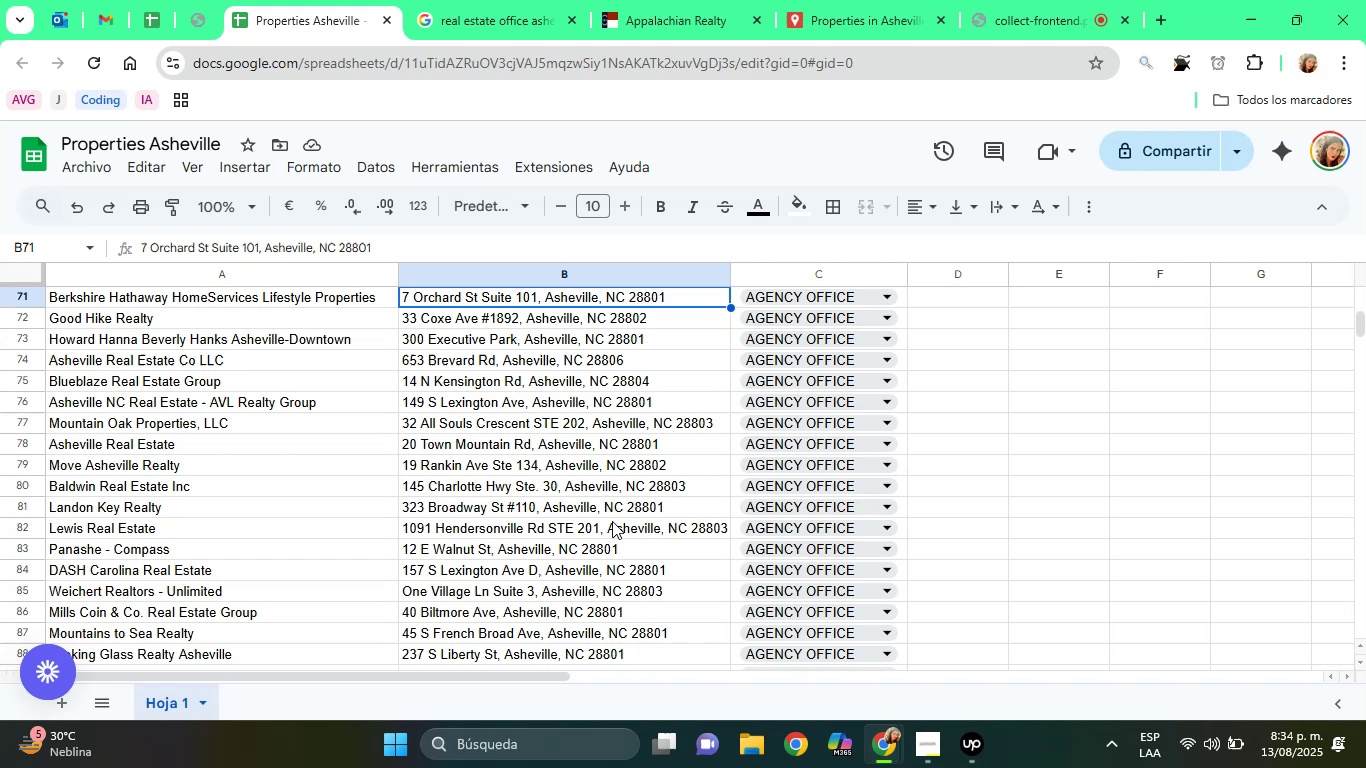 
key(ArrowUp)
 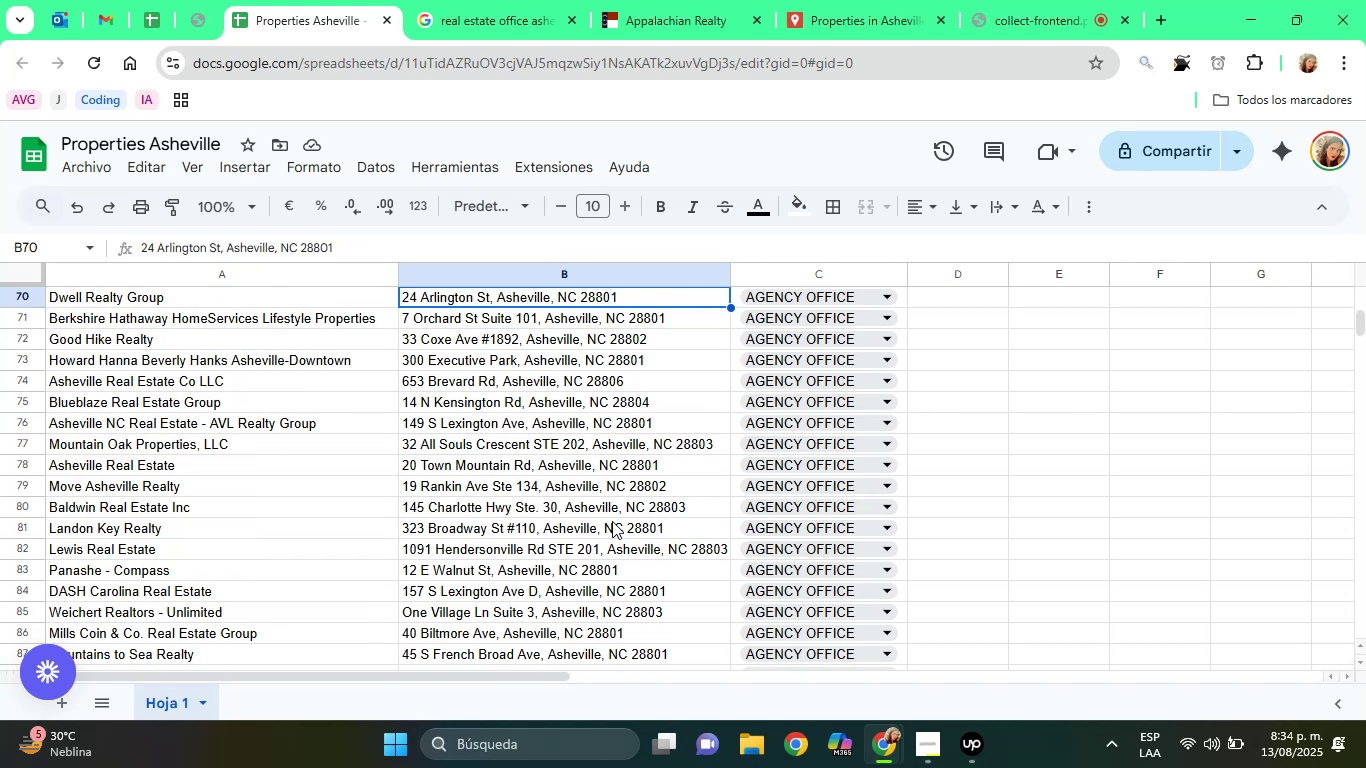 
key(ArrowUp)
 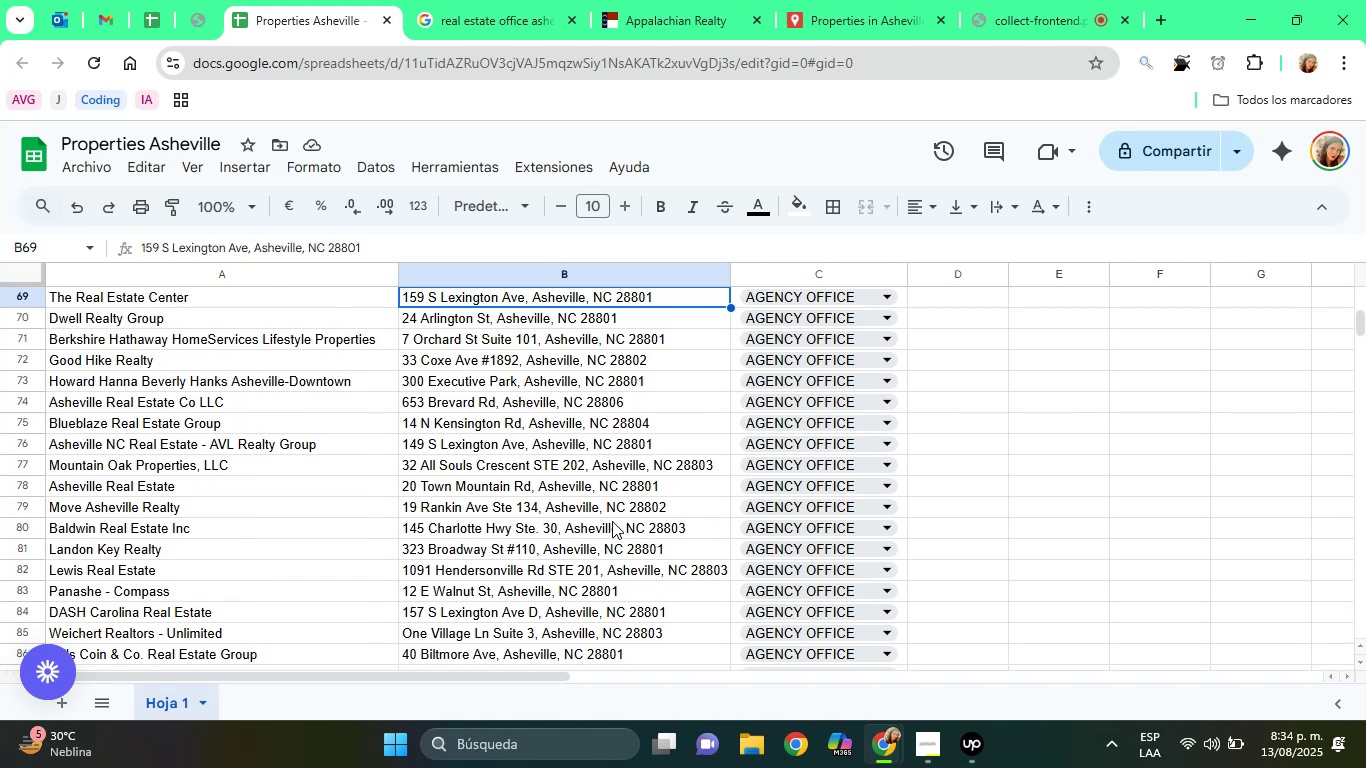 
key(ArrowUp)
 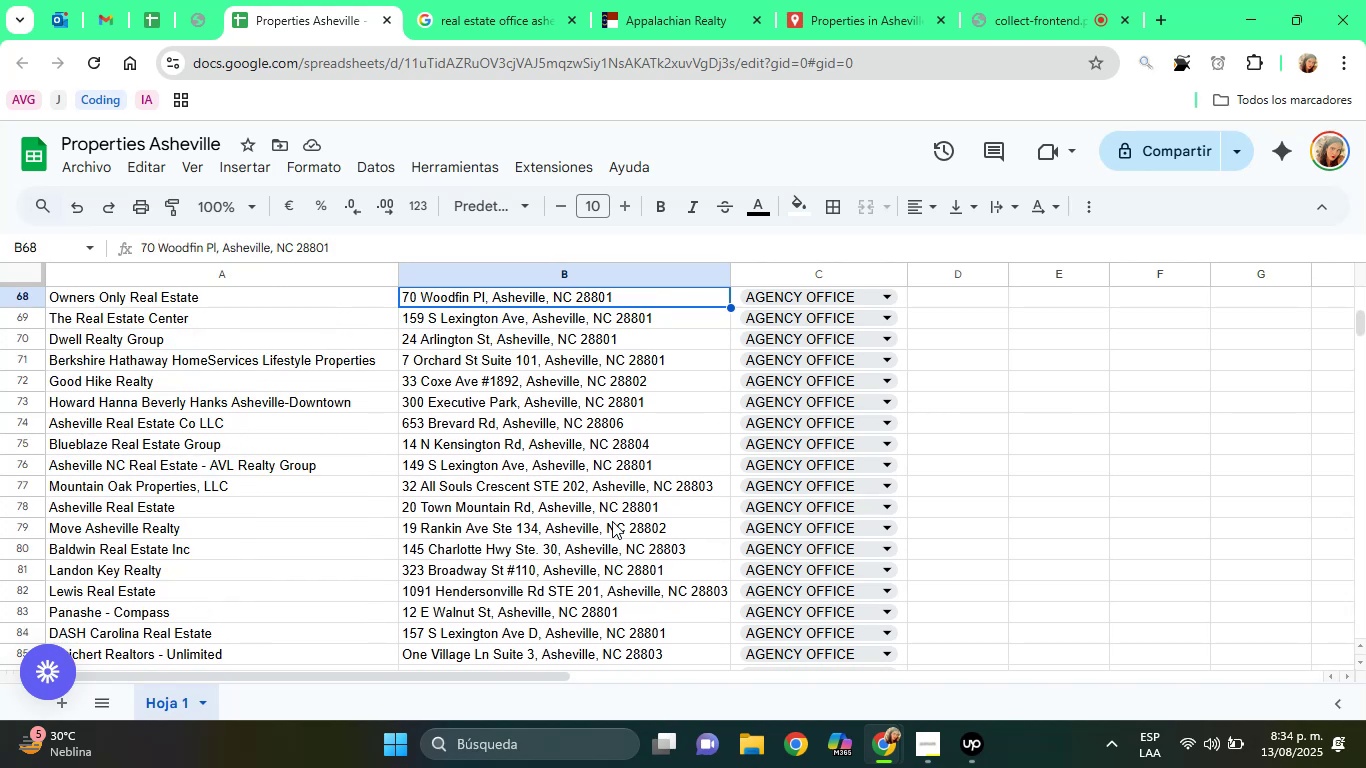 
key(ArrowUp)
 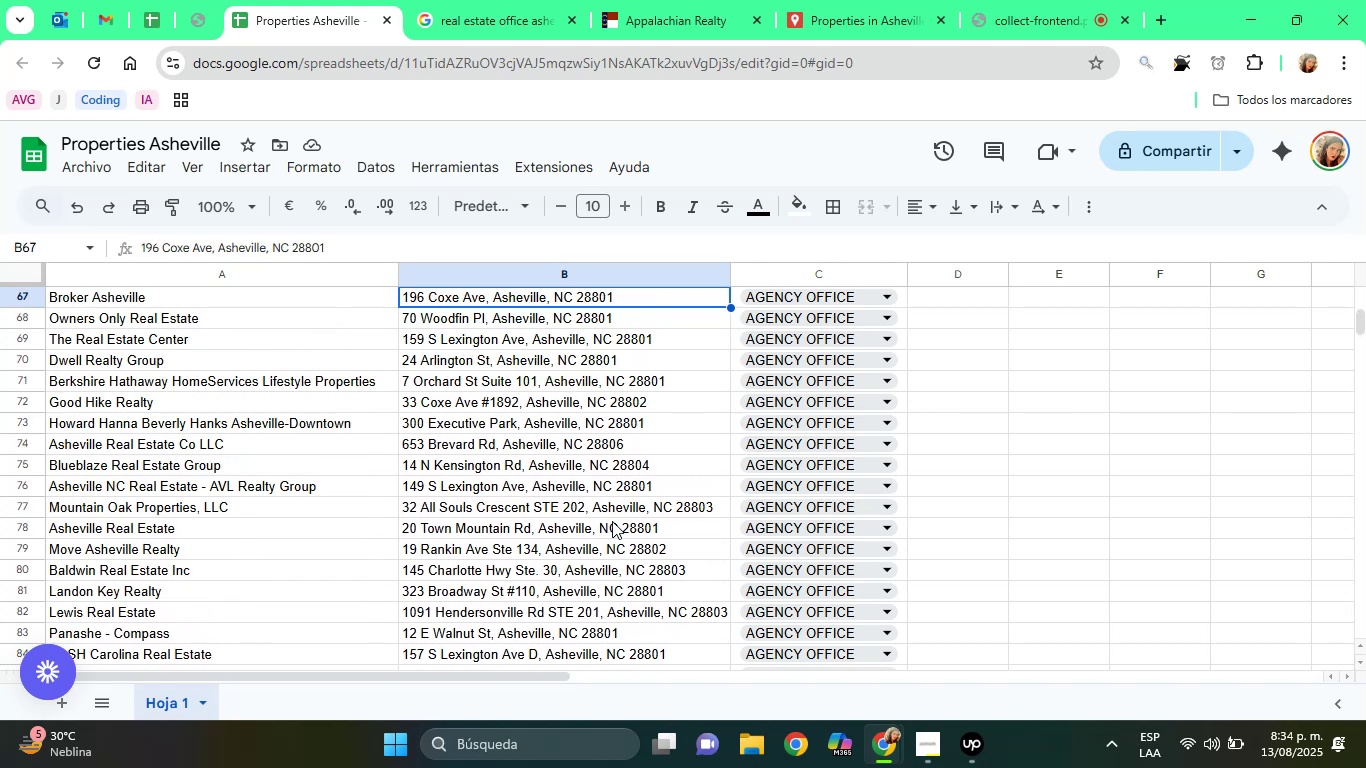 
key(ArrowUp)
 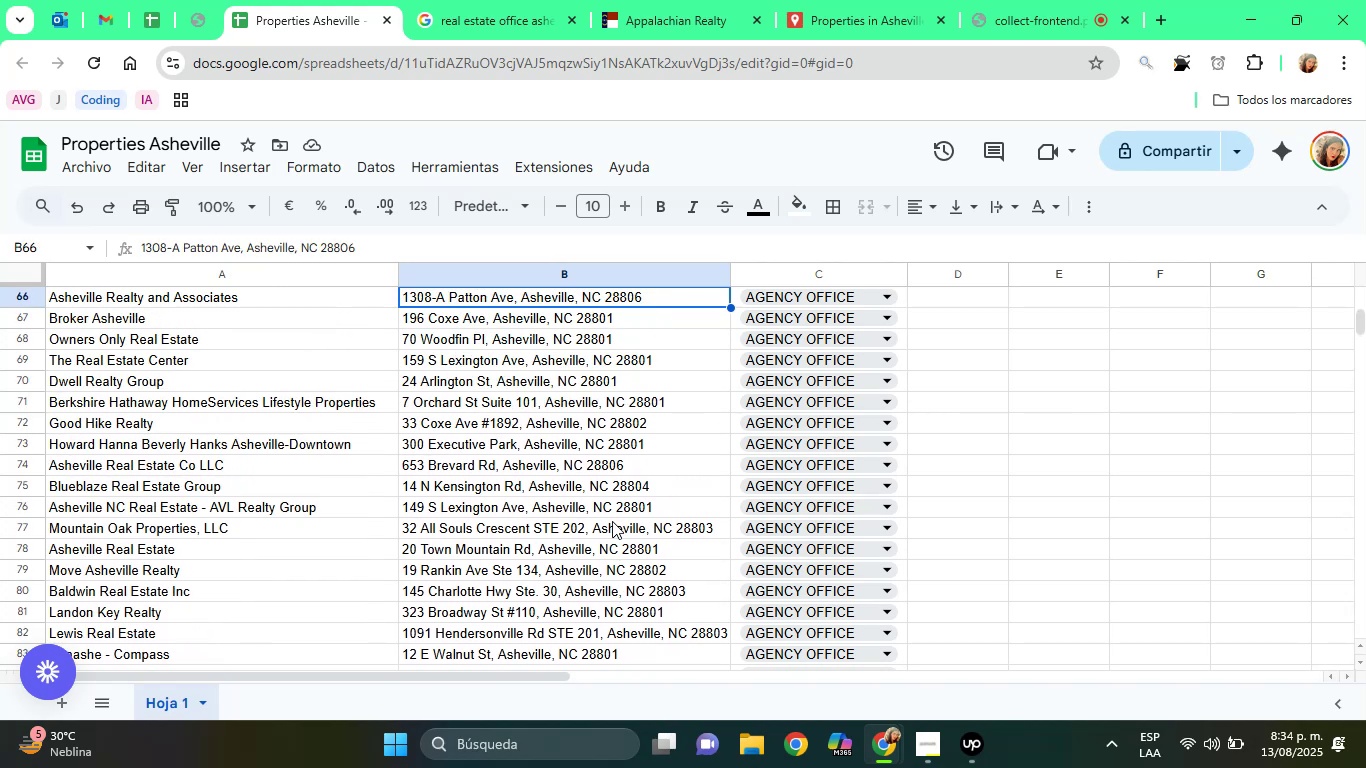 
key(ArrowUp)
 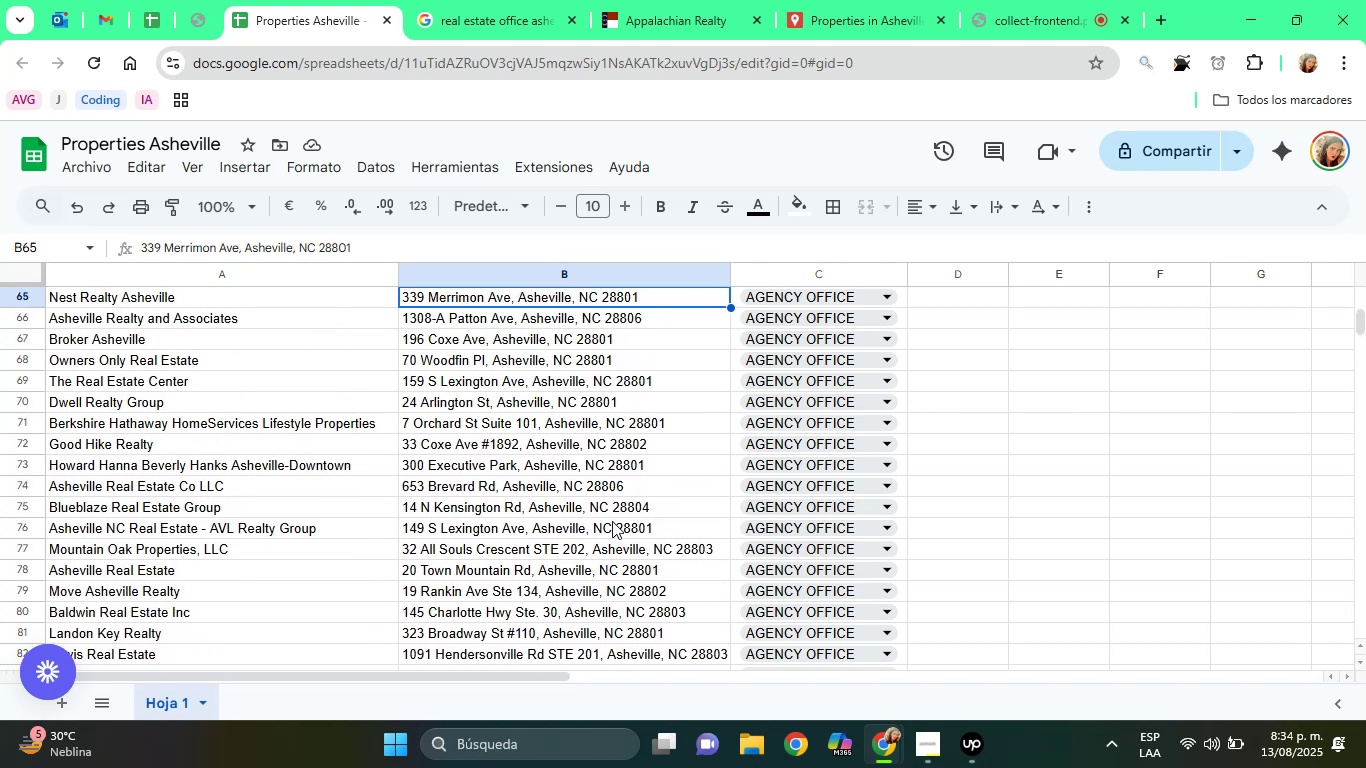 
key(ArrowUp)
 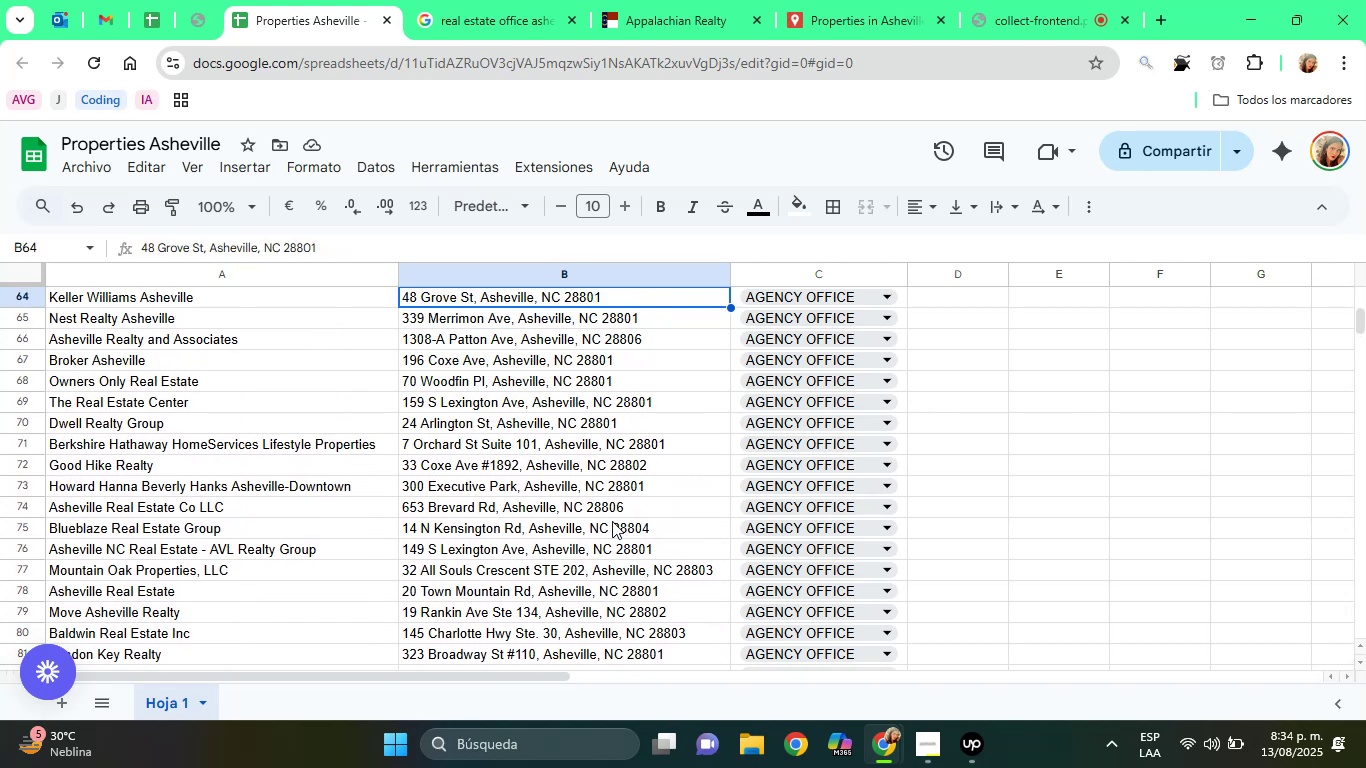 
key(ArrowUp)
 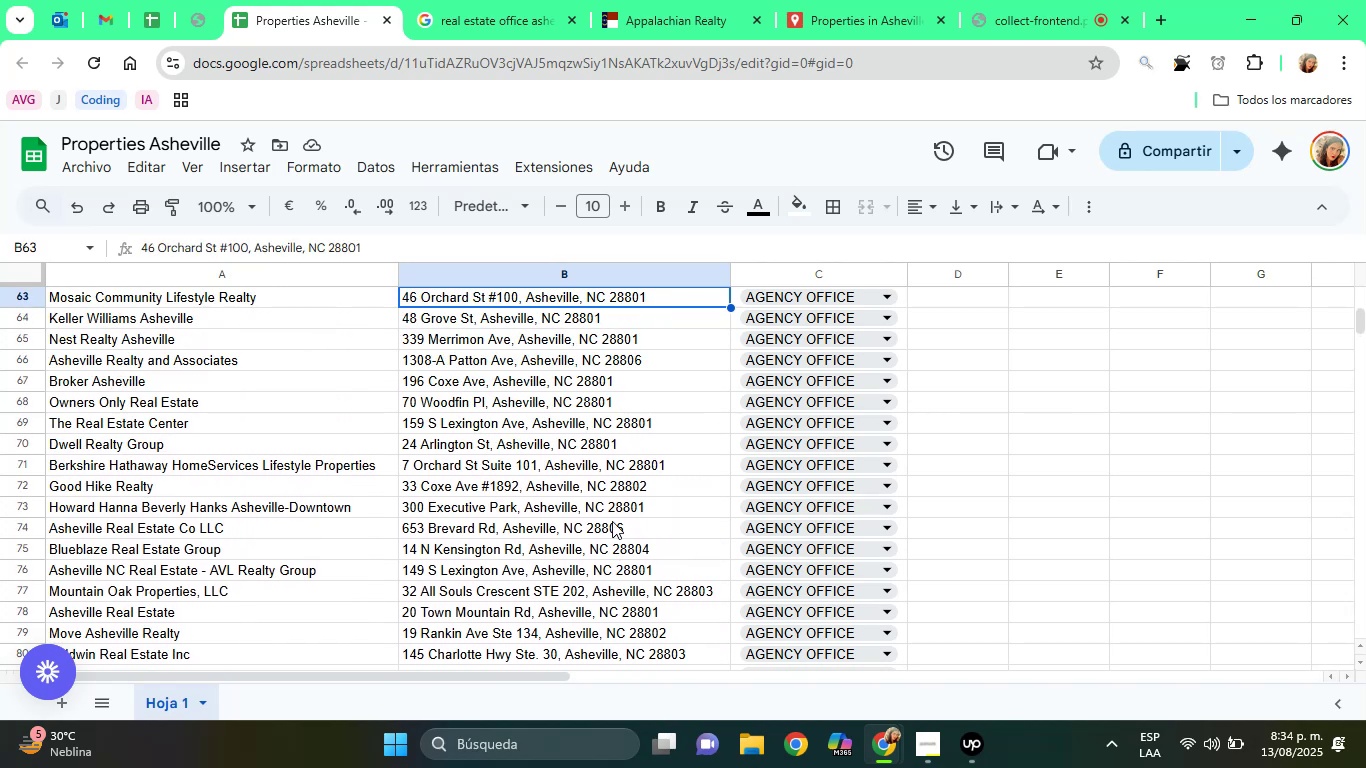 
key(ArrowUp)
 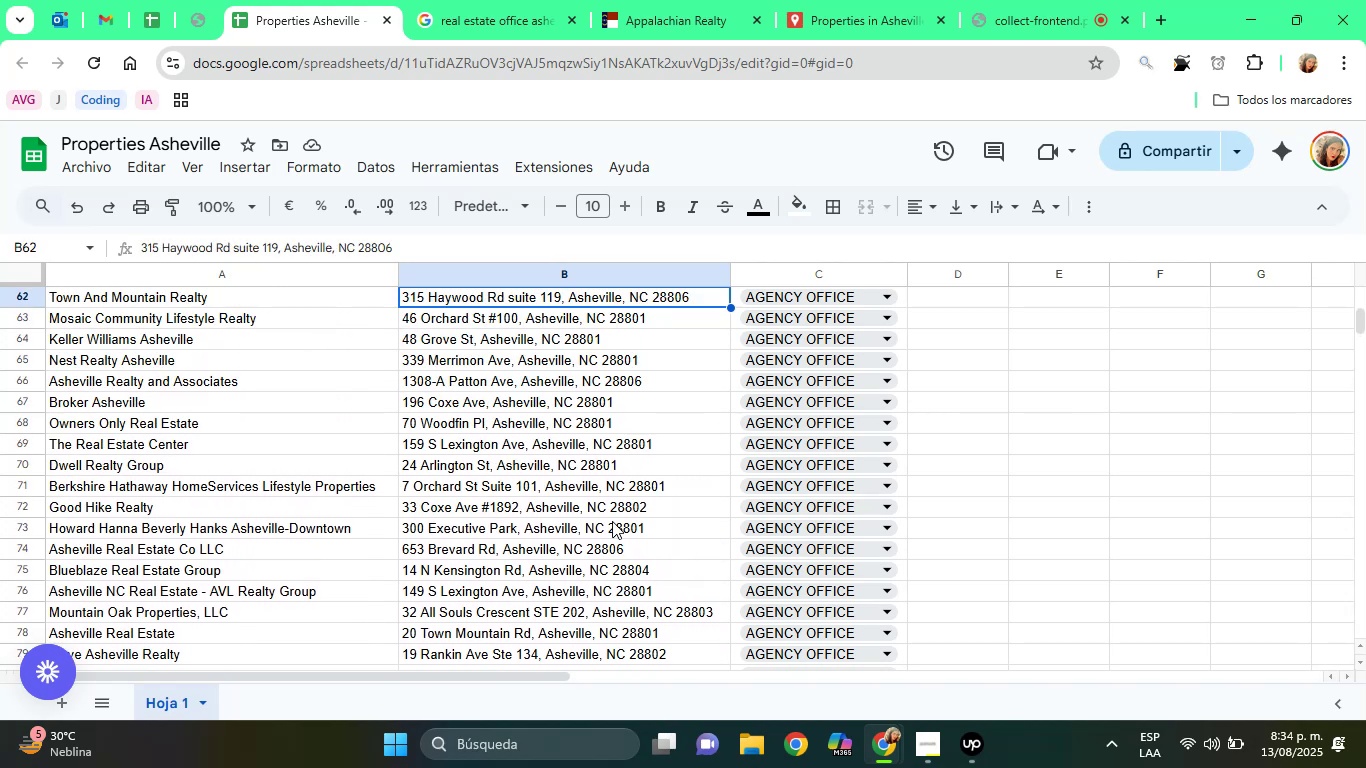 
key(ArrowUp)
 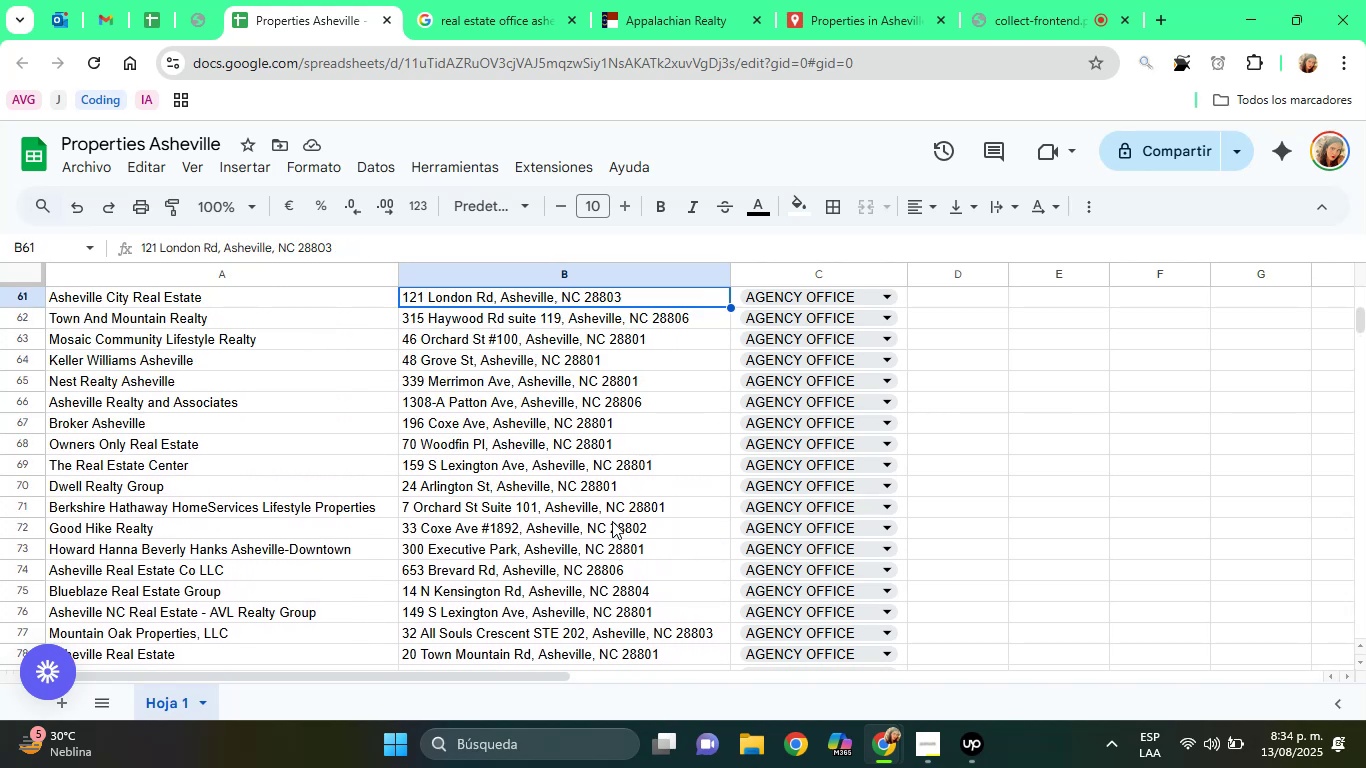 
key(ArrowUp)
 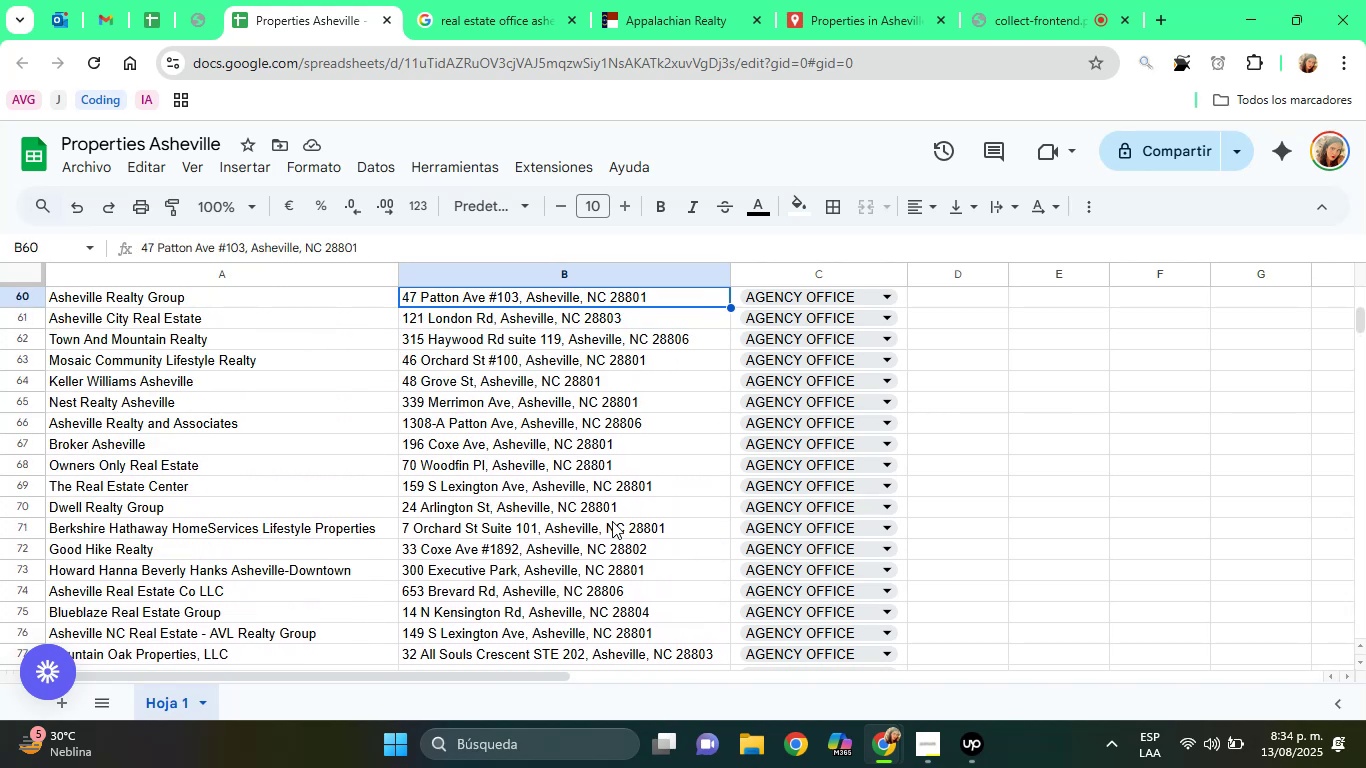 
key(ArrowUp)
 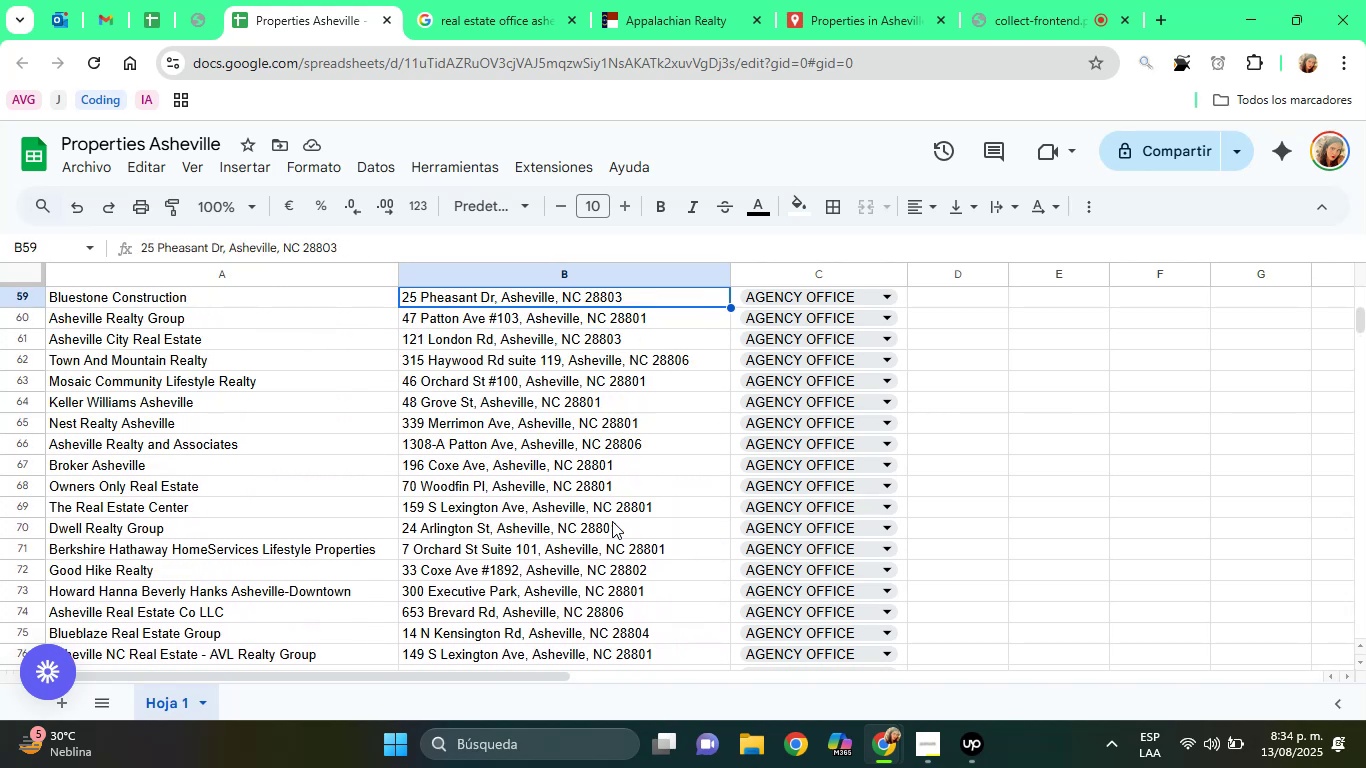 
key(ArrowUp)
 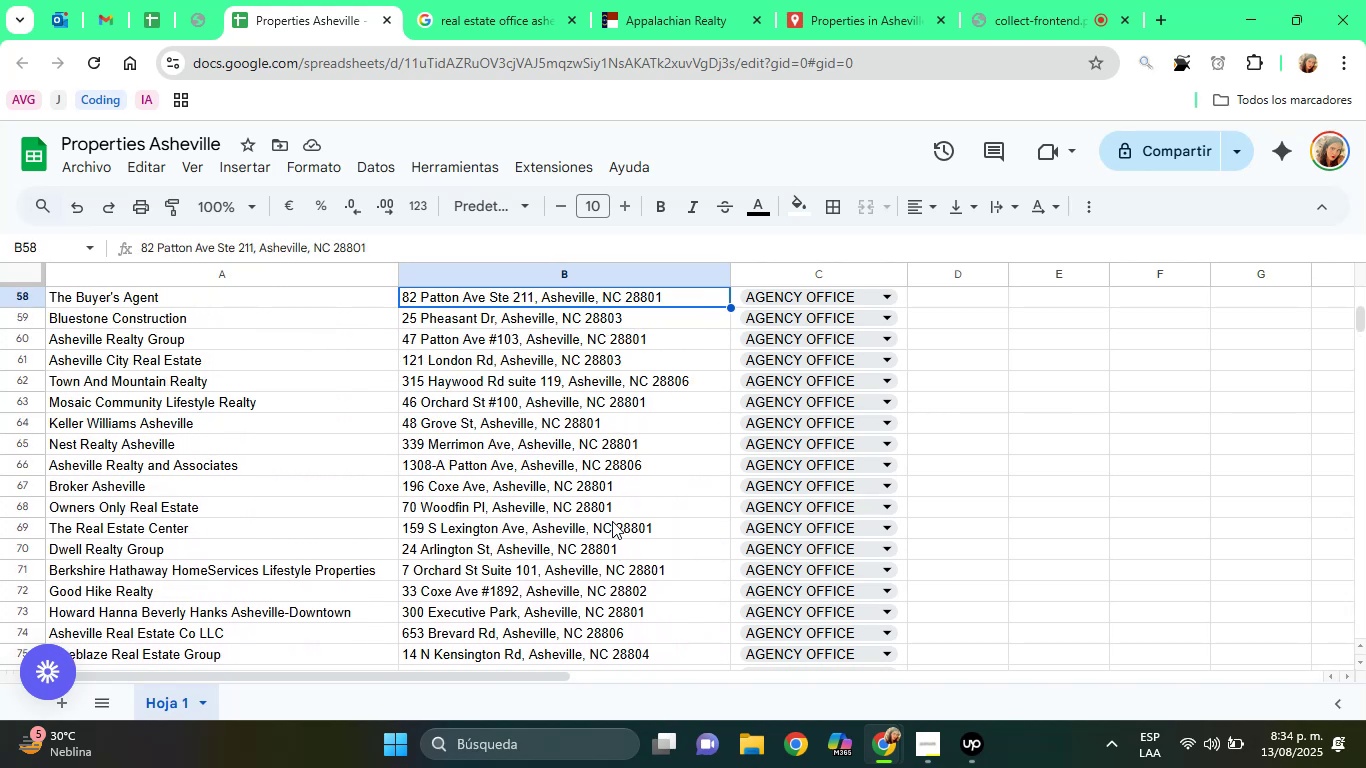 
key(ArrowUp)
 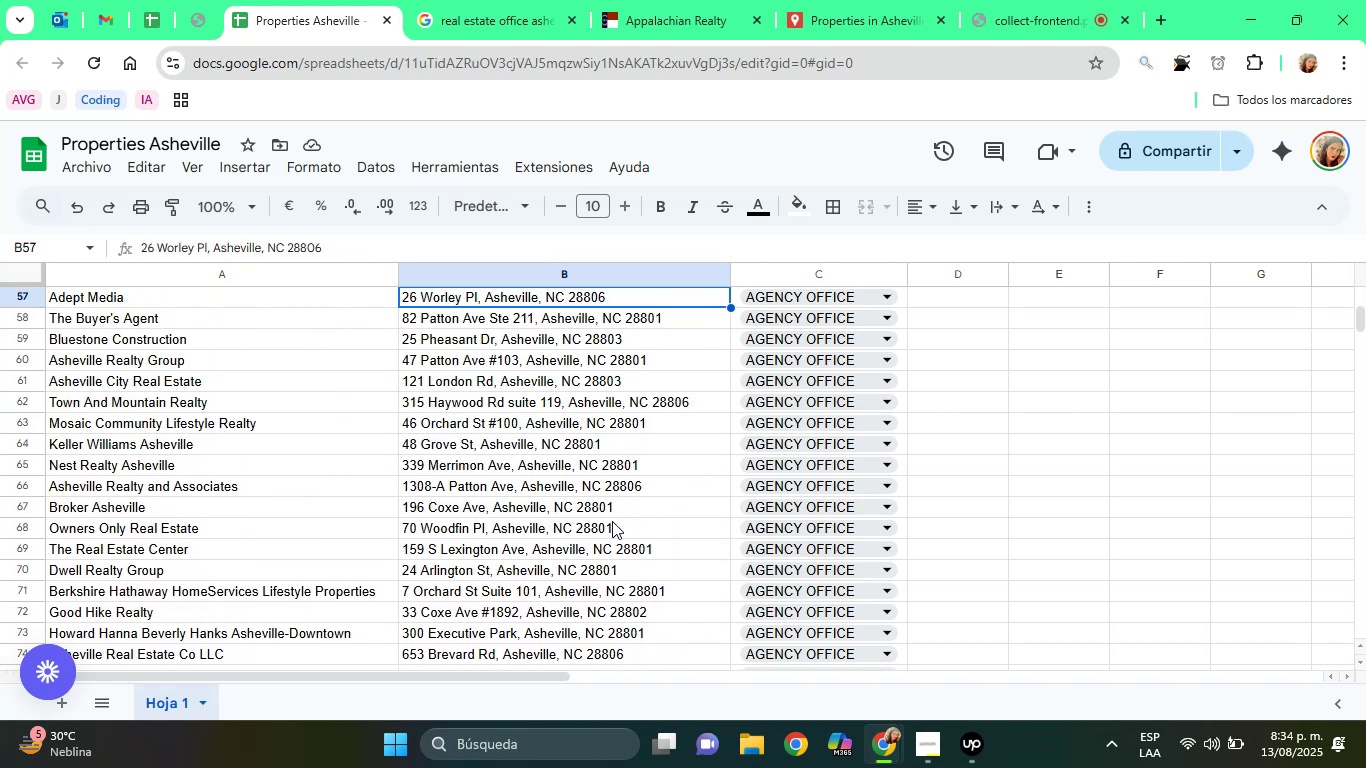 
key(ArrowUp)
 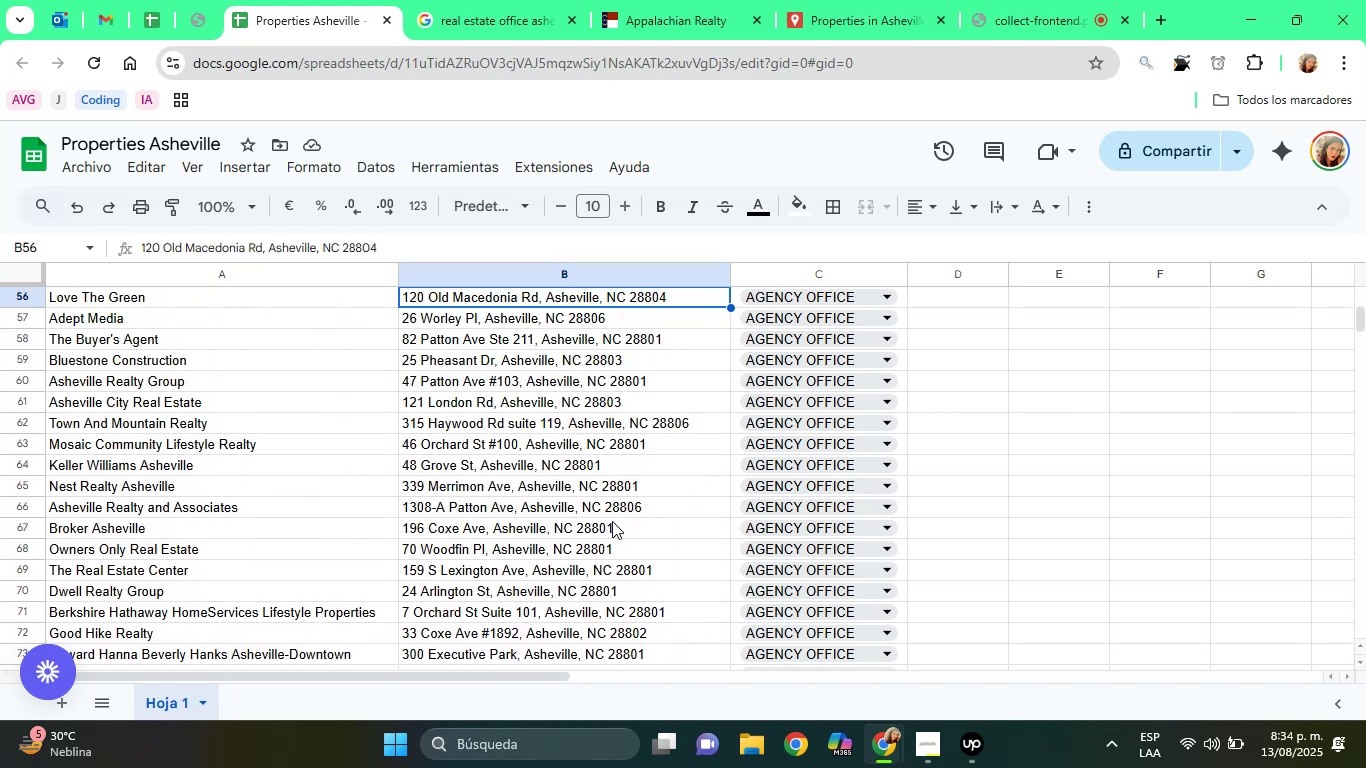 
key(ArrowUp)
 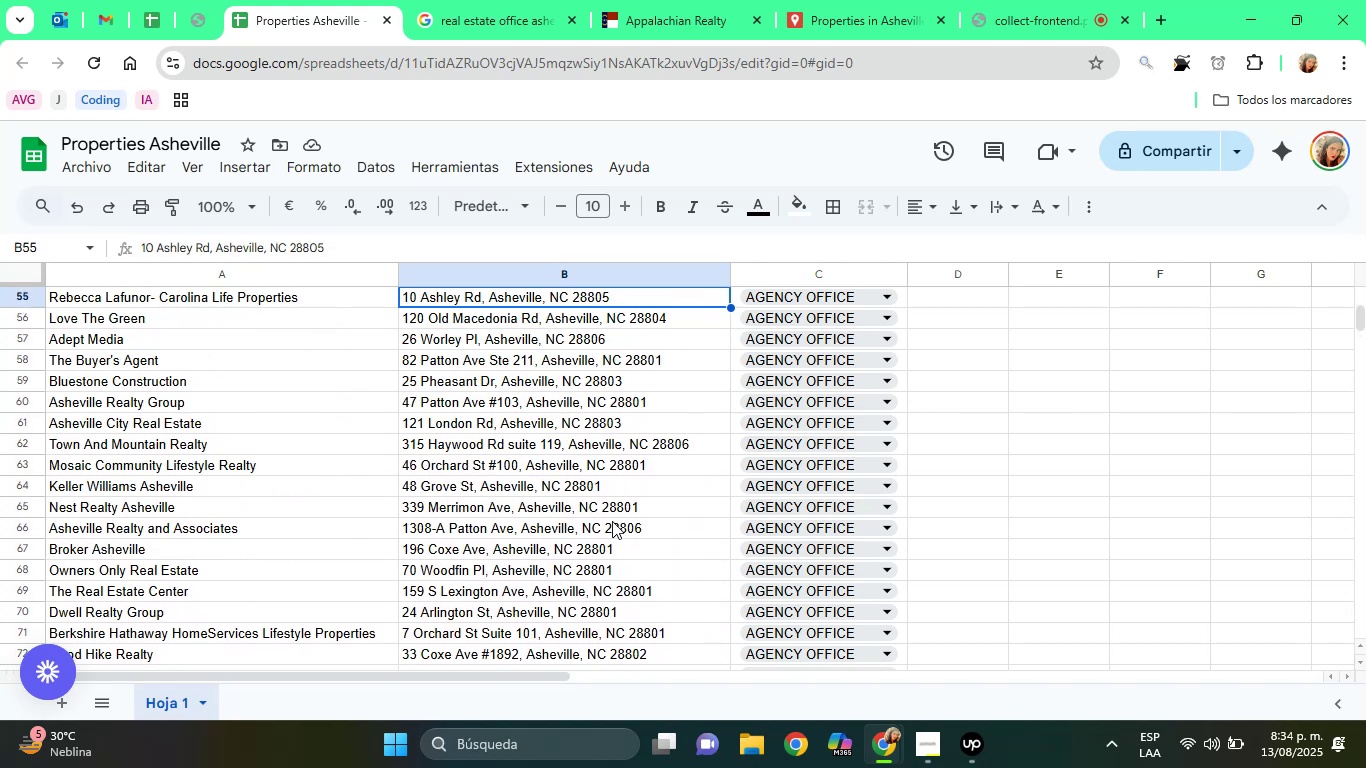 
key(ArrowUp)
 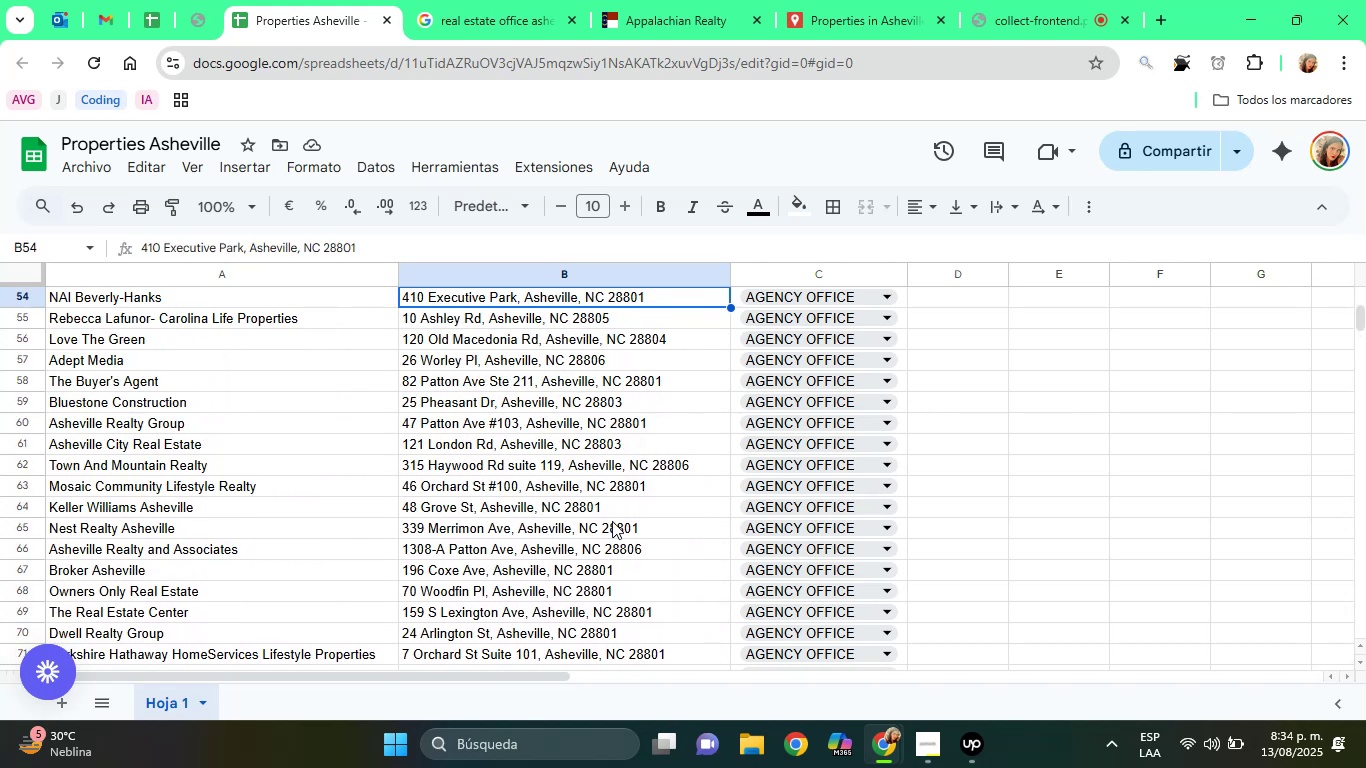 
key(ArrowUp)
 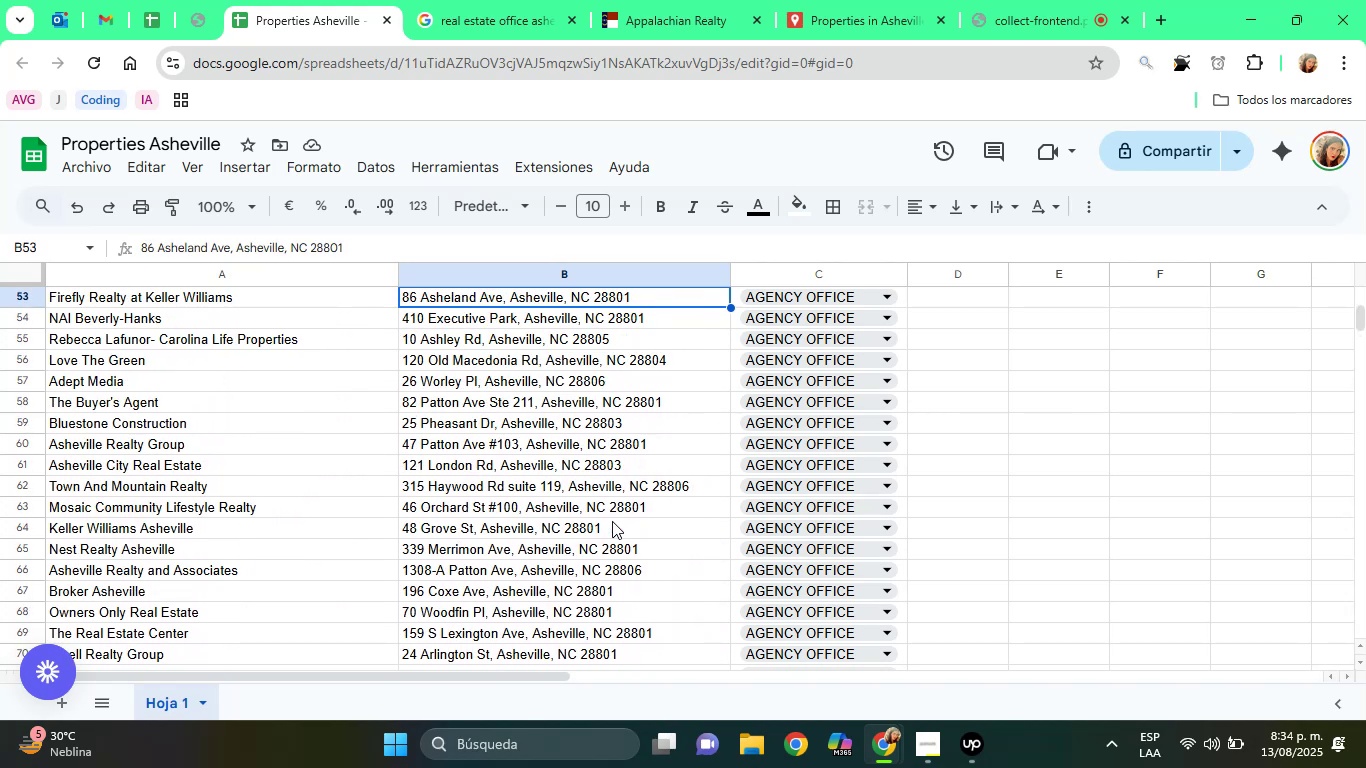 
key(ArrowUp)
 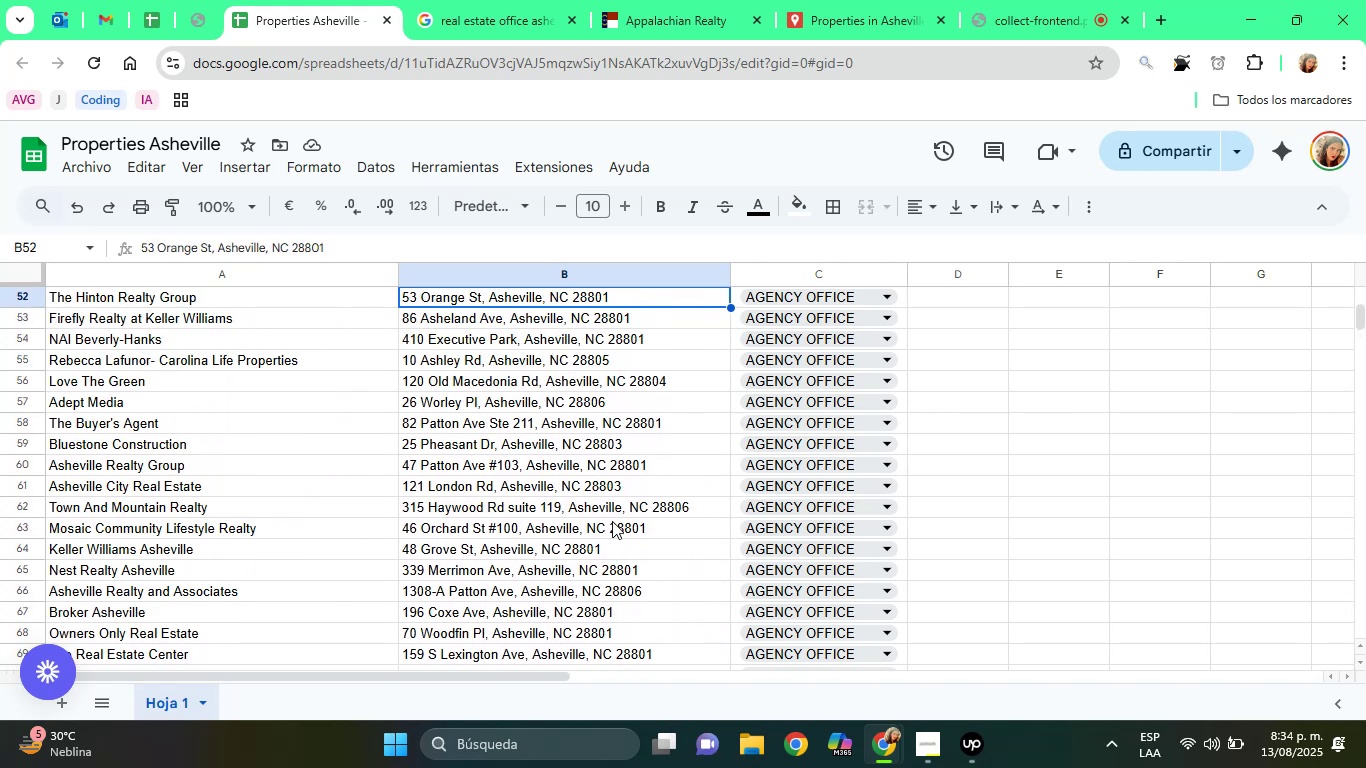 
key(ArrowUp)
 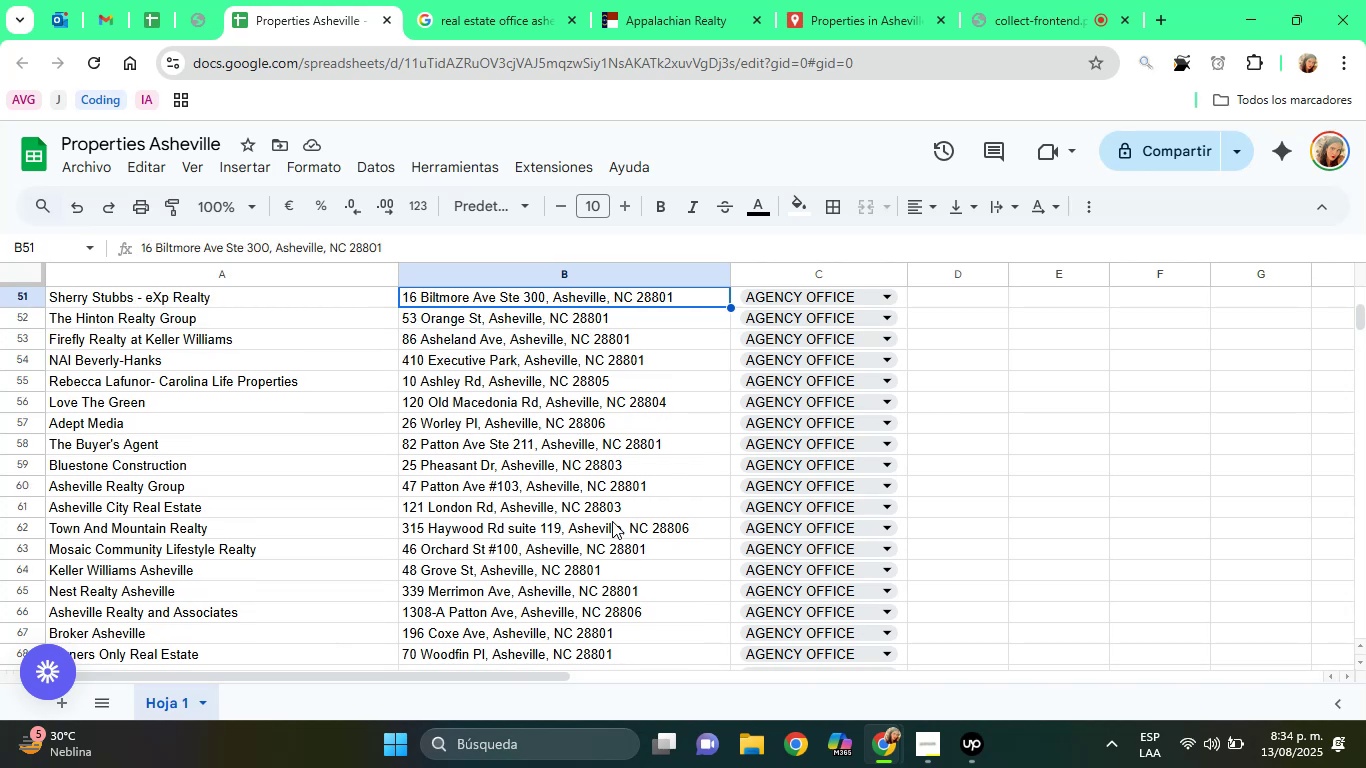 
key(ArrowUp)
 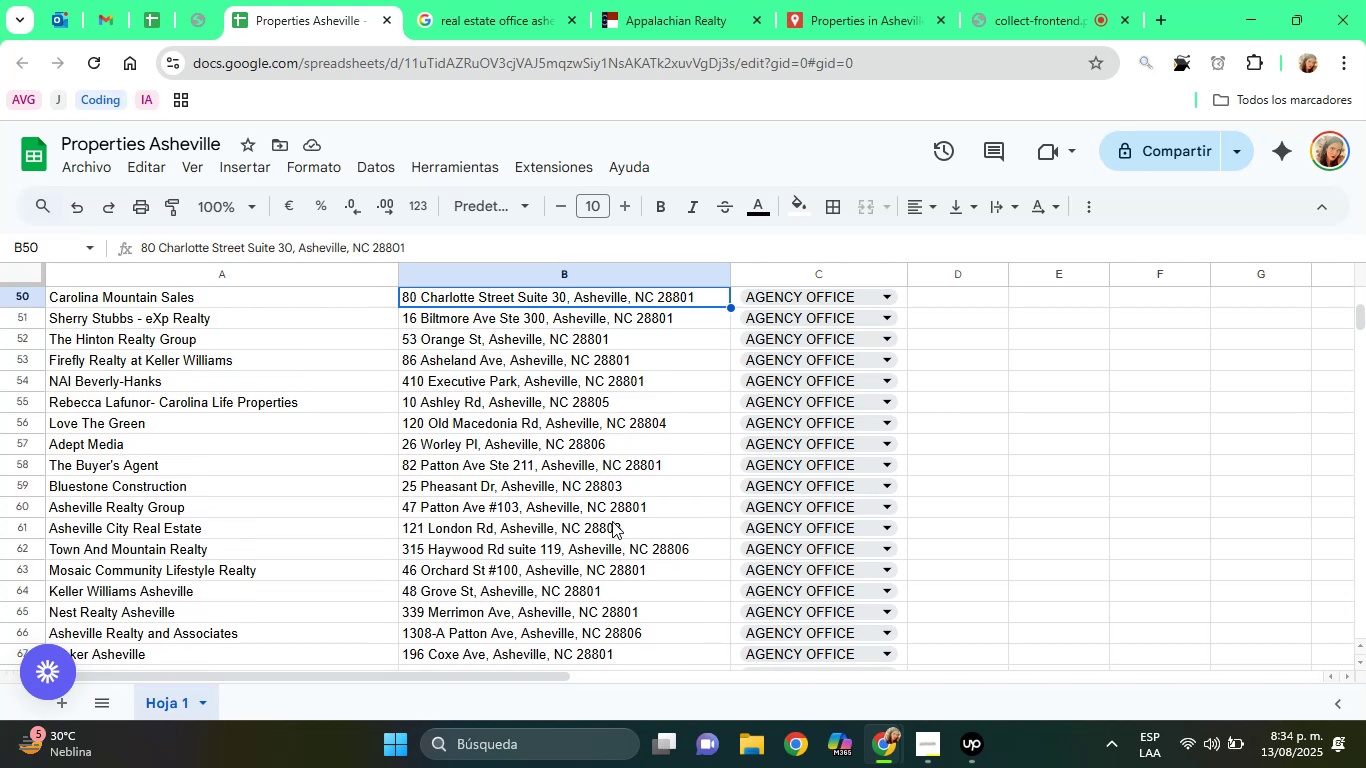 
key(ArrowUp)
 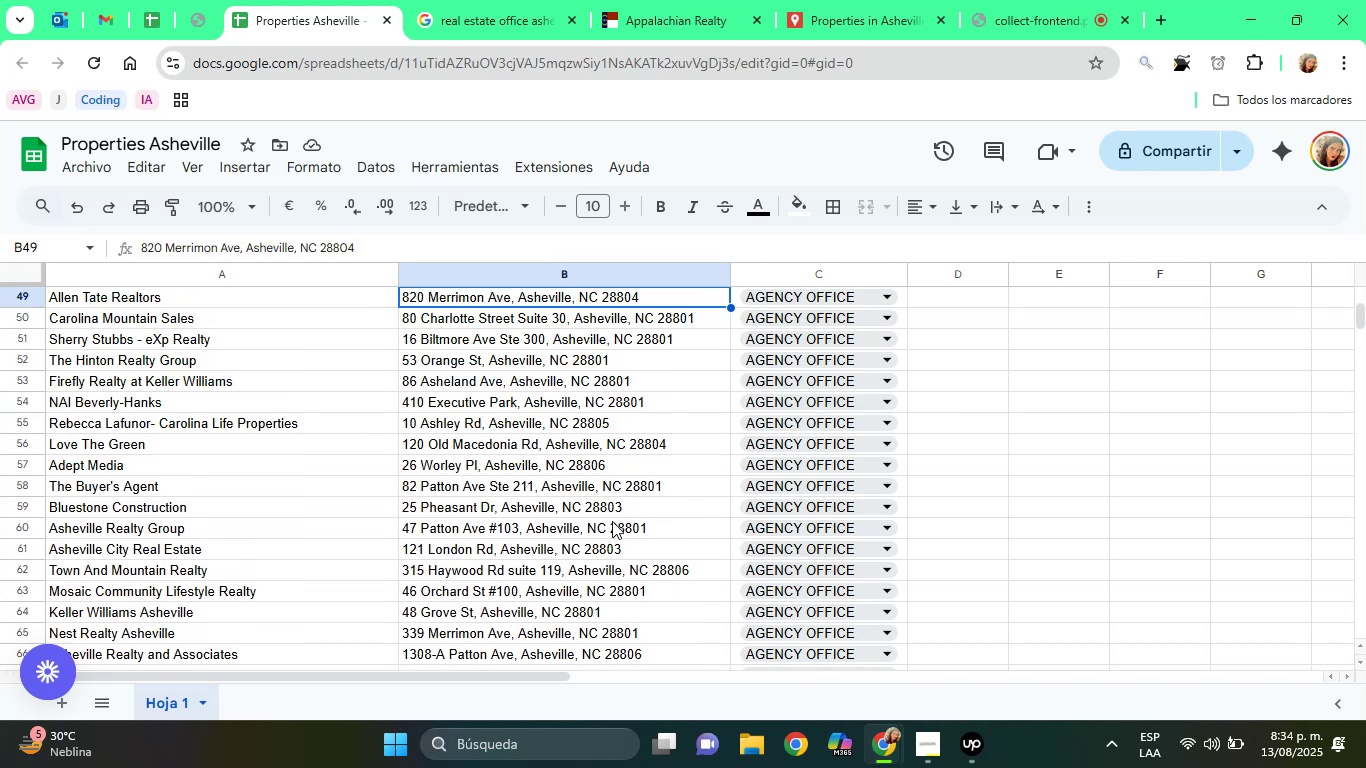 
key(ArrowUp)
 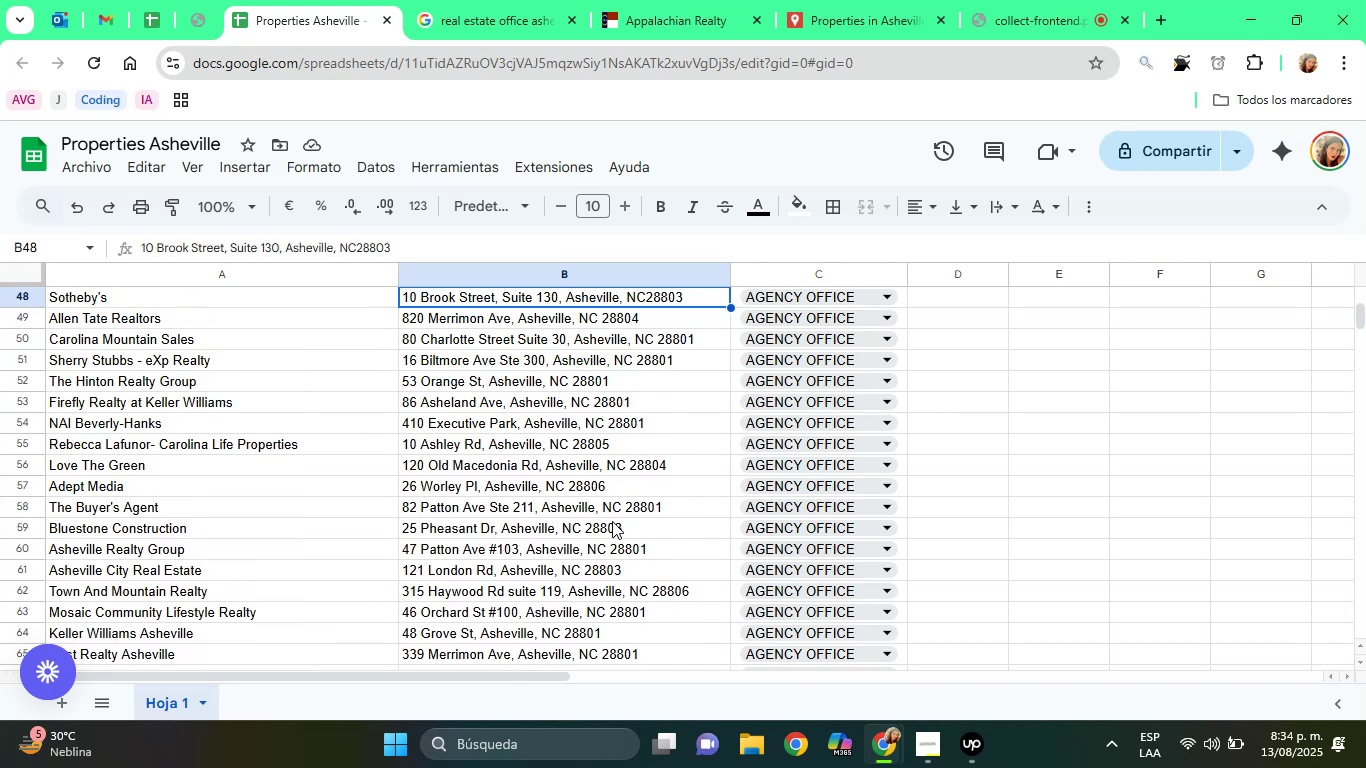 
key(ArrowUp)
 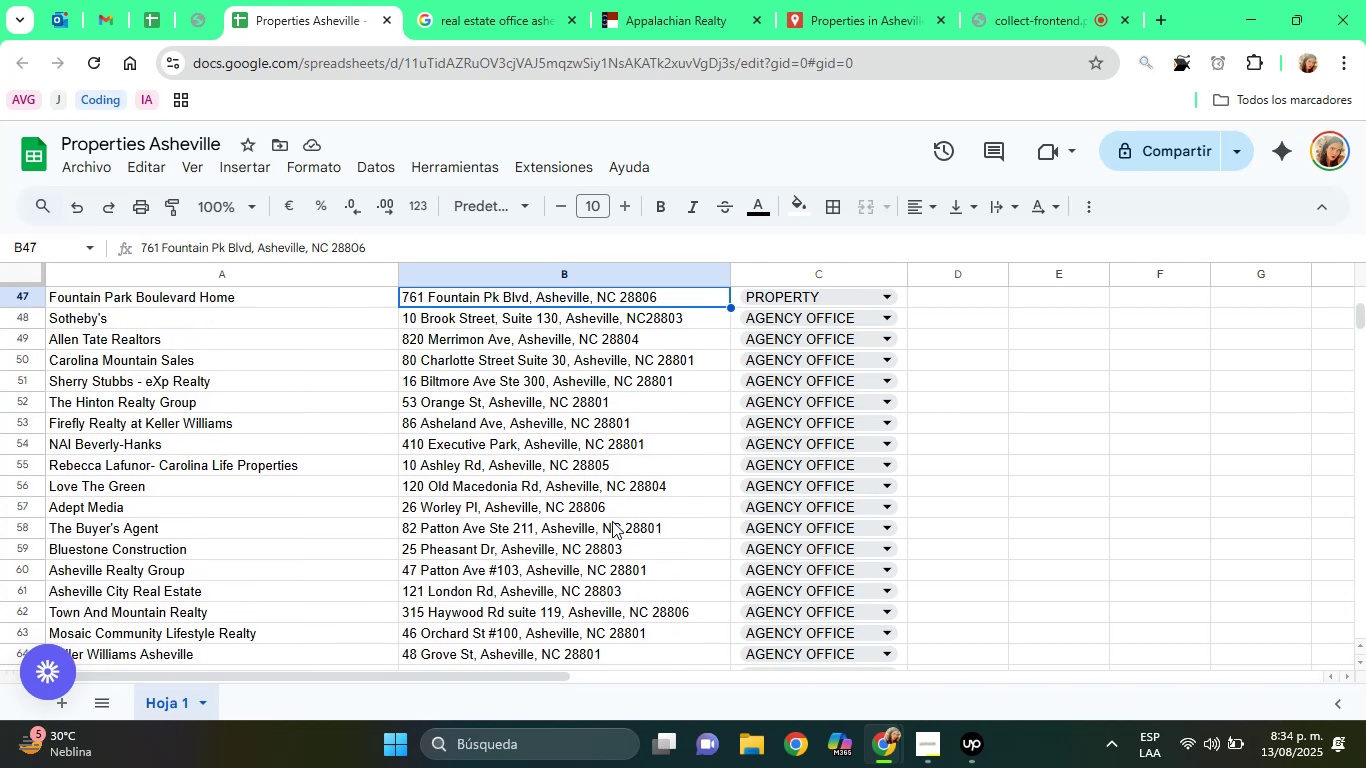 
key(ArrowUp)
 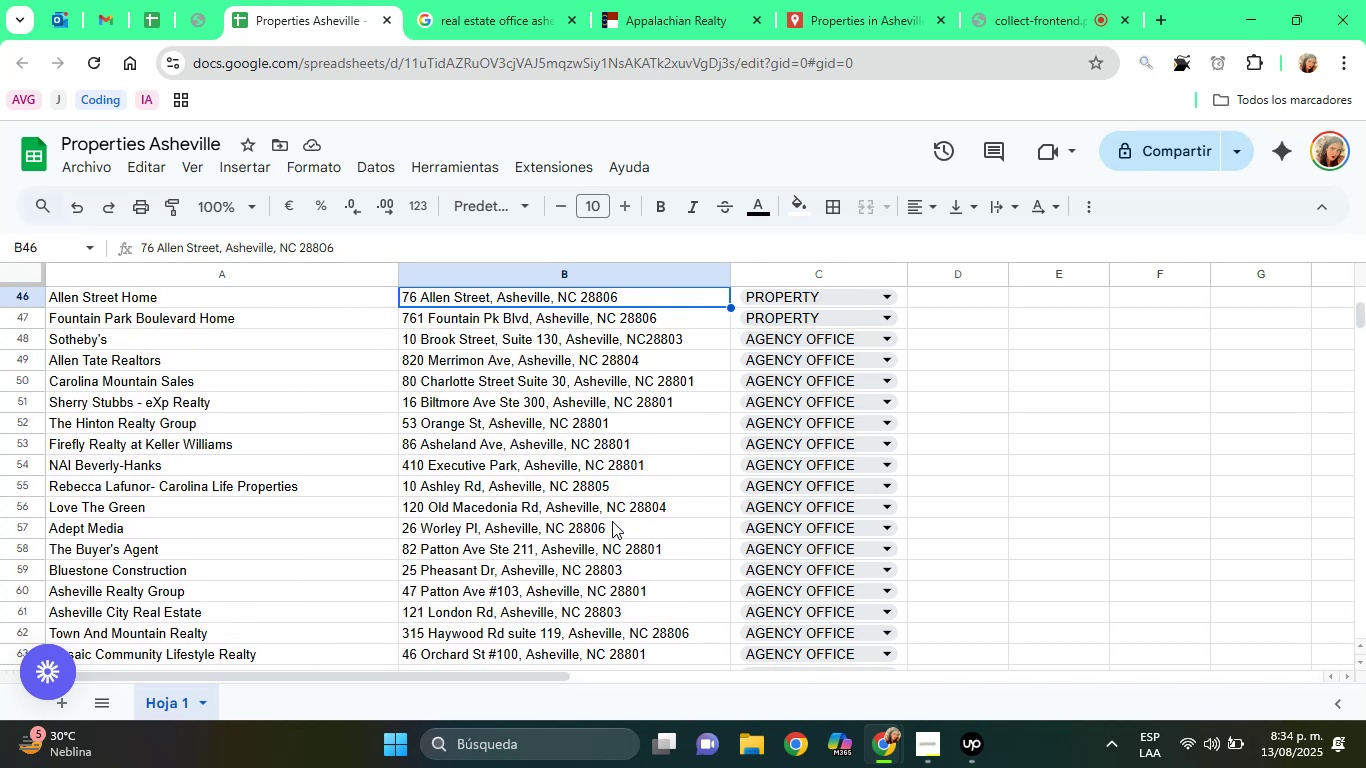 
hold_key(key=ArrowDown, duration=1.22)
 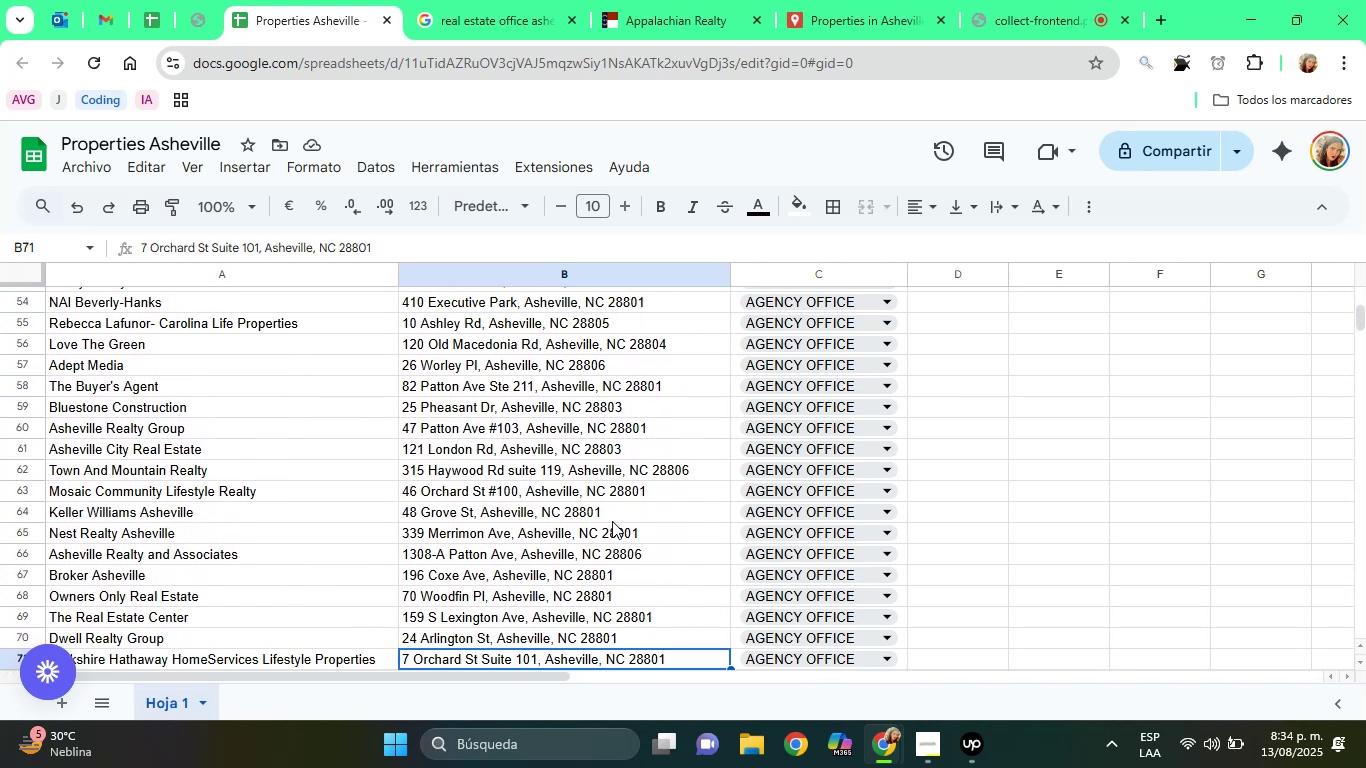 
key(ArrowDown)
 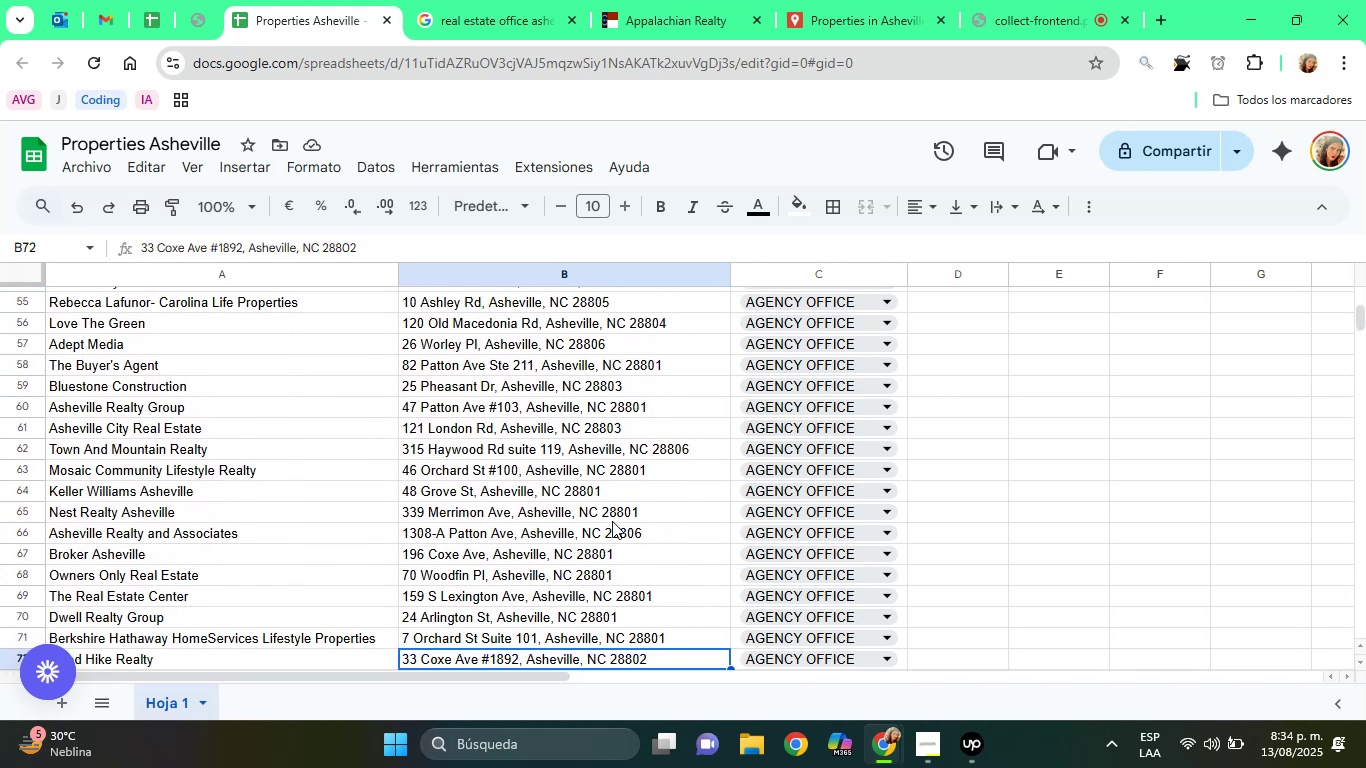 
key(ArrowDown)
 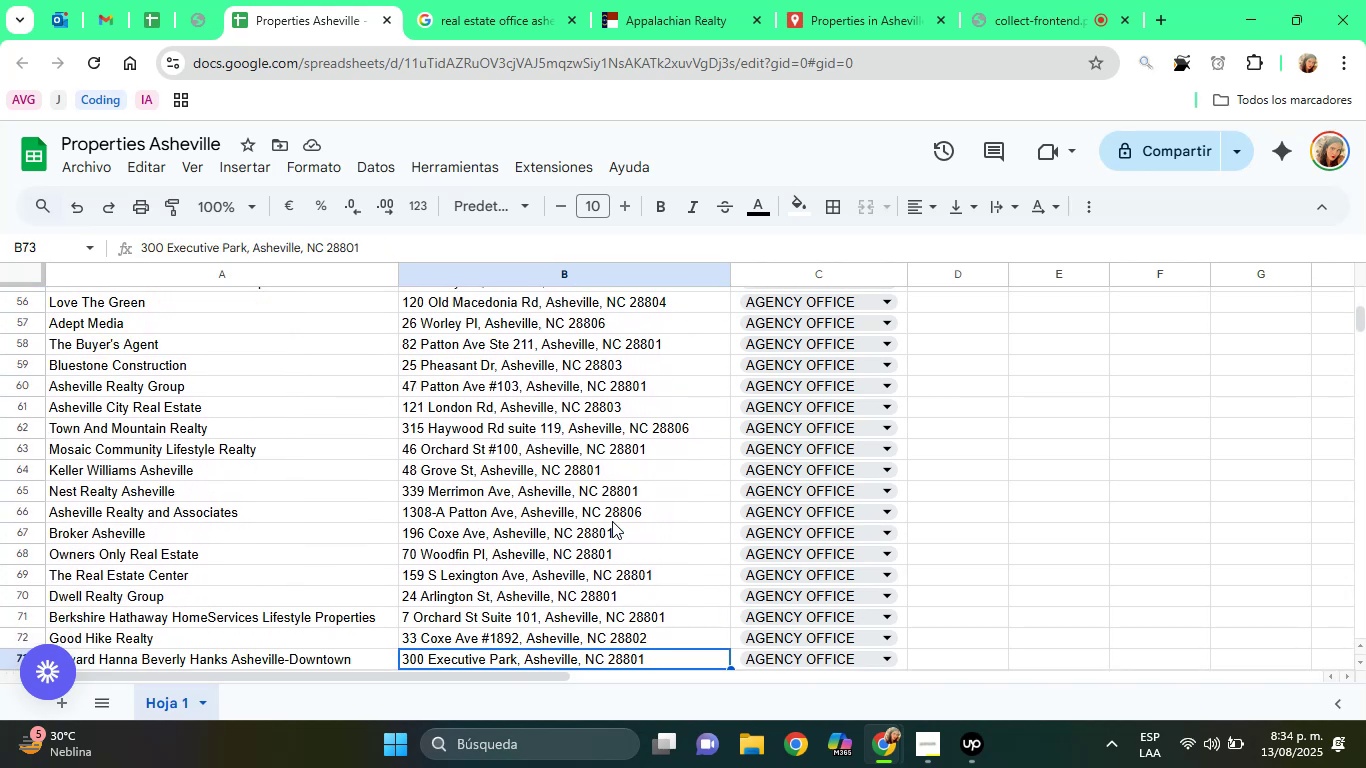 
key(ArrowDown)
 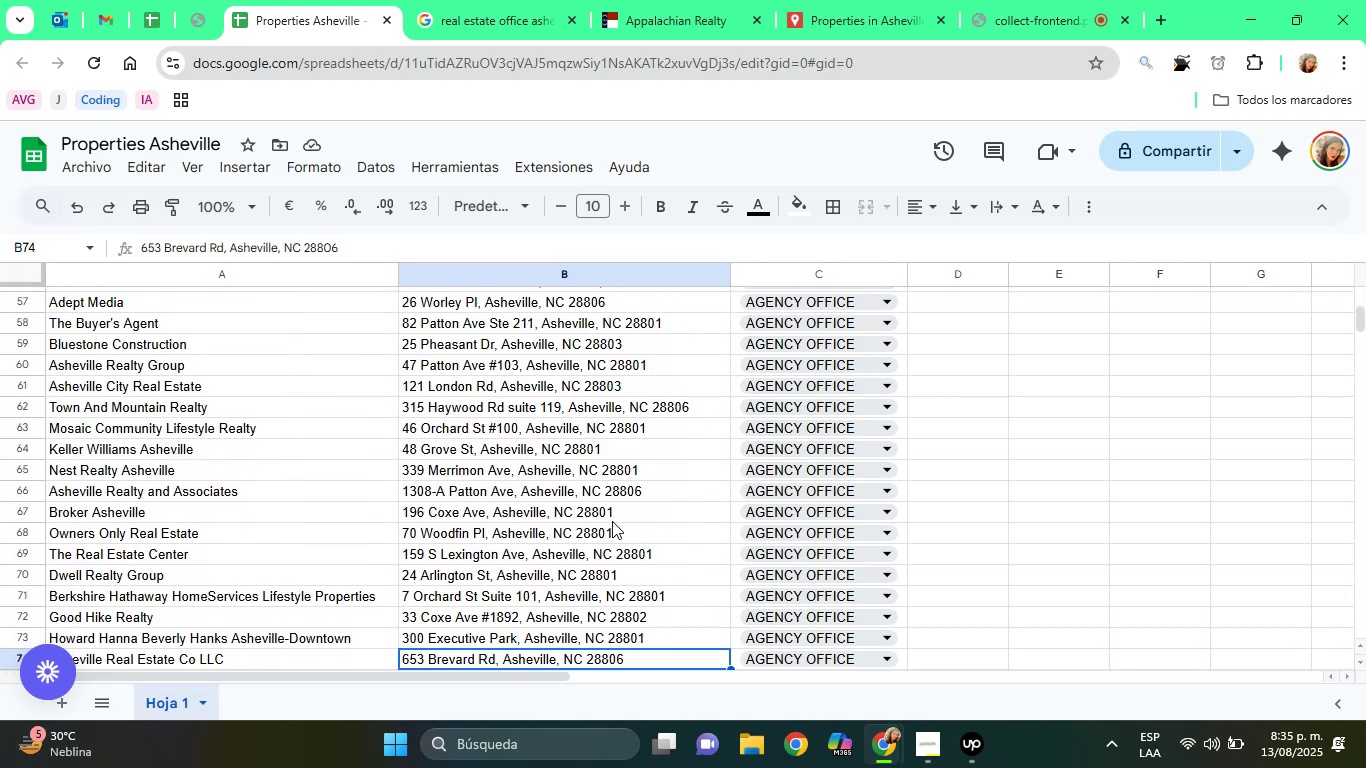 
key(ArrowDown)
 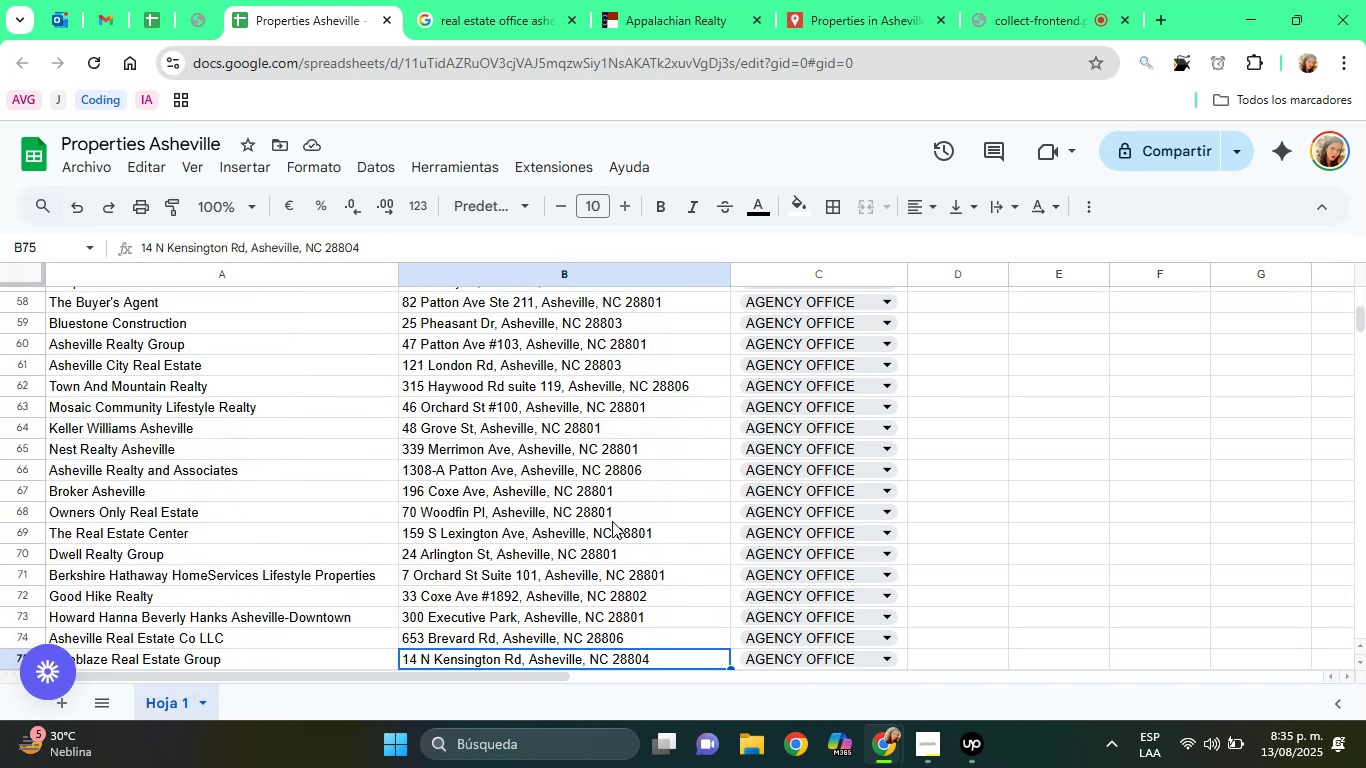 
hold_key(key=ArrowDown, duration=0.69)
 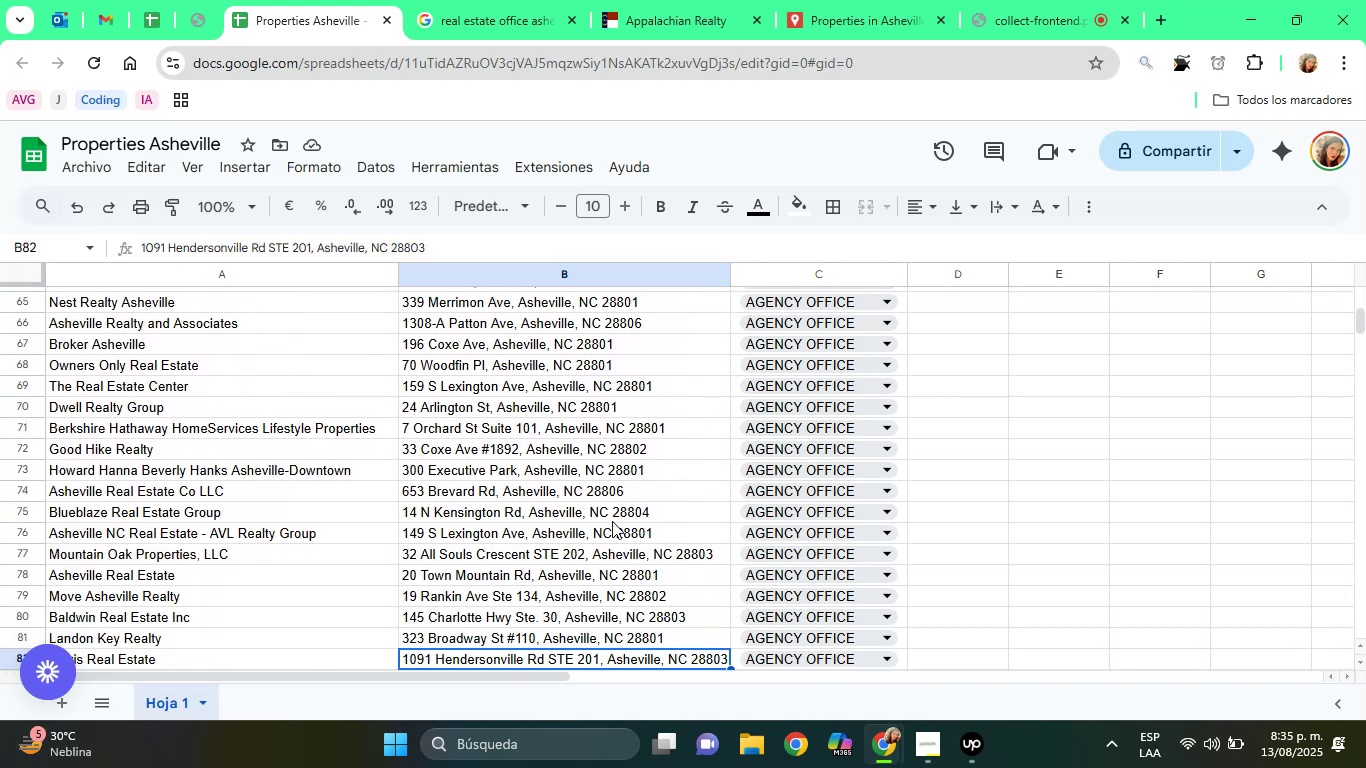 
key(ArrowDown)
 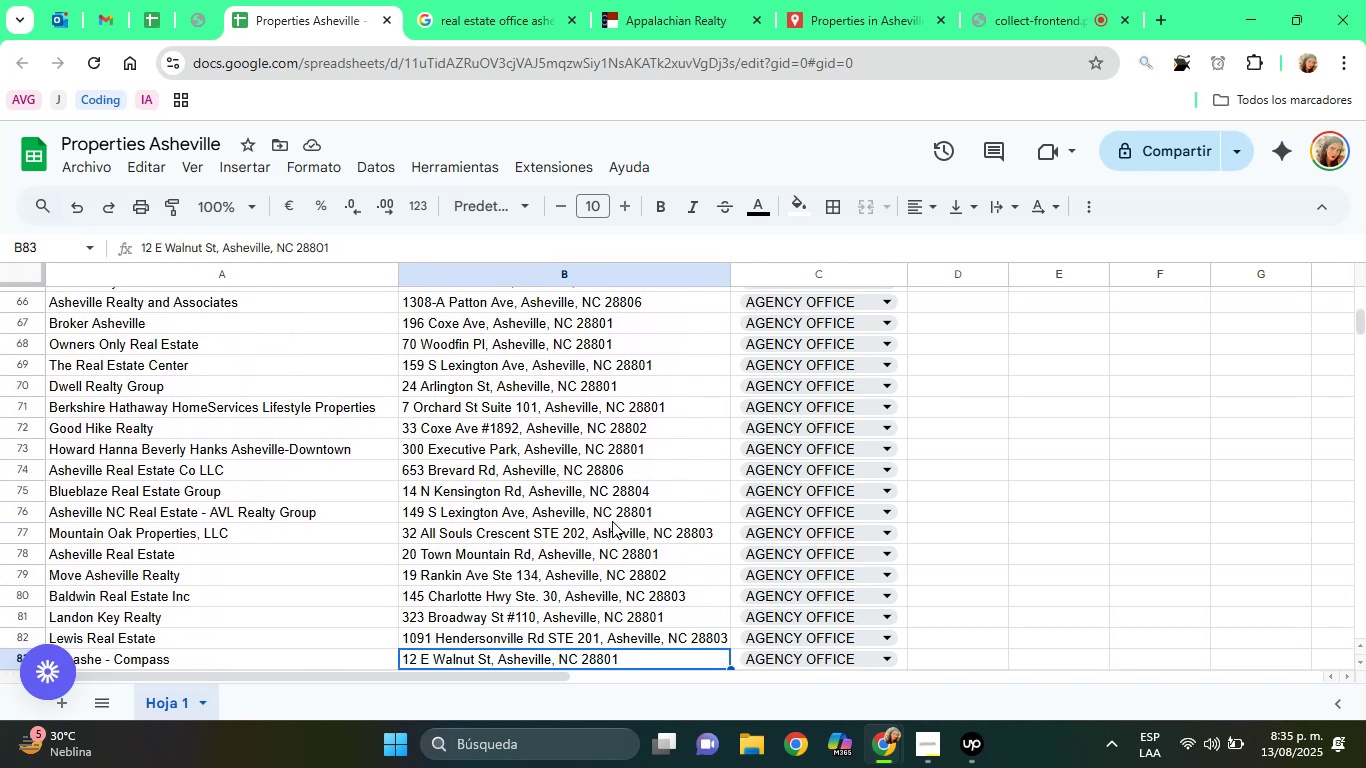 
key(ArrowDown)
 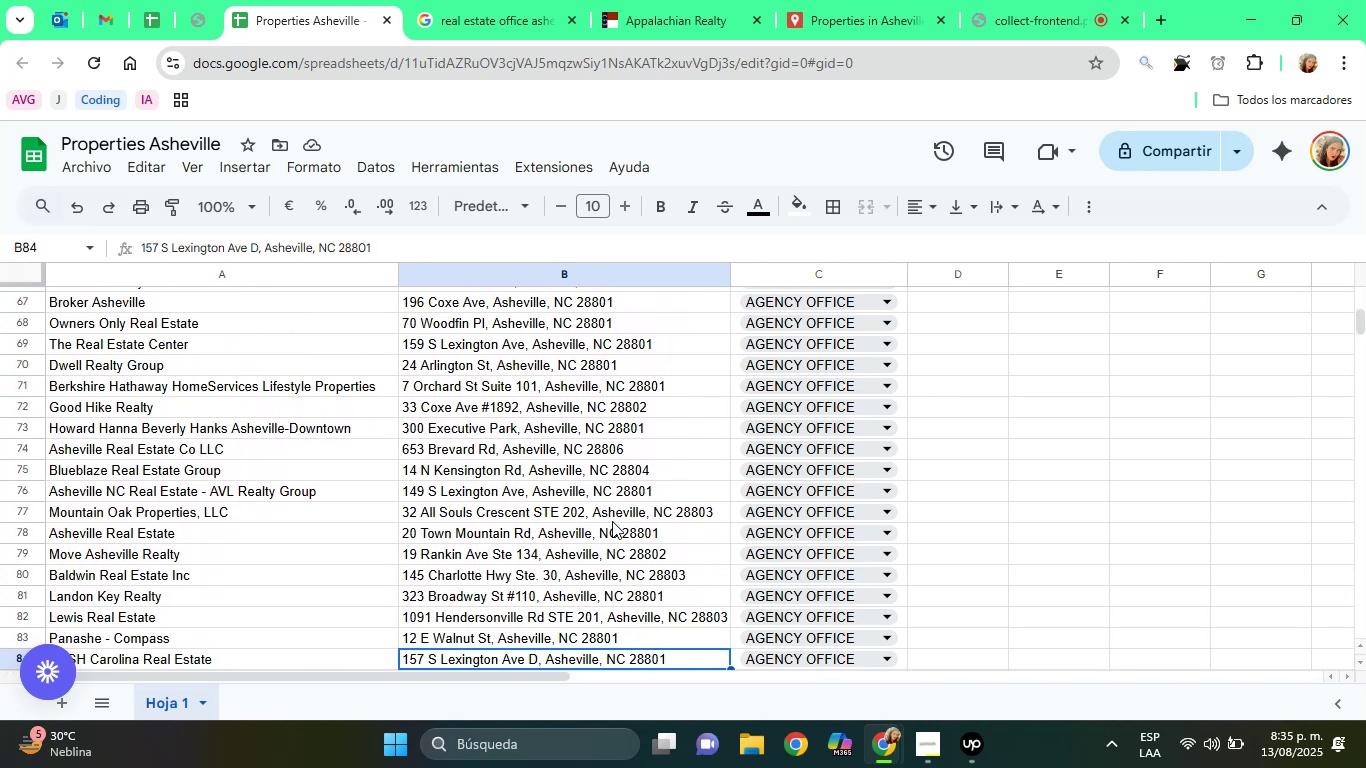 
key(ArrowDown)
 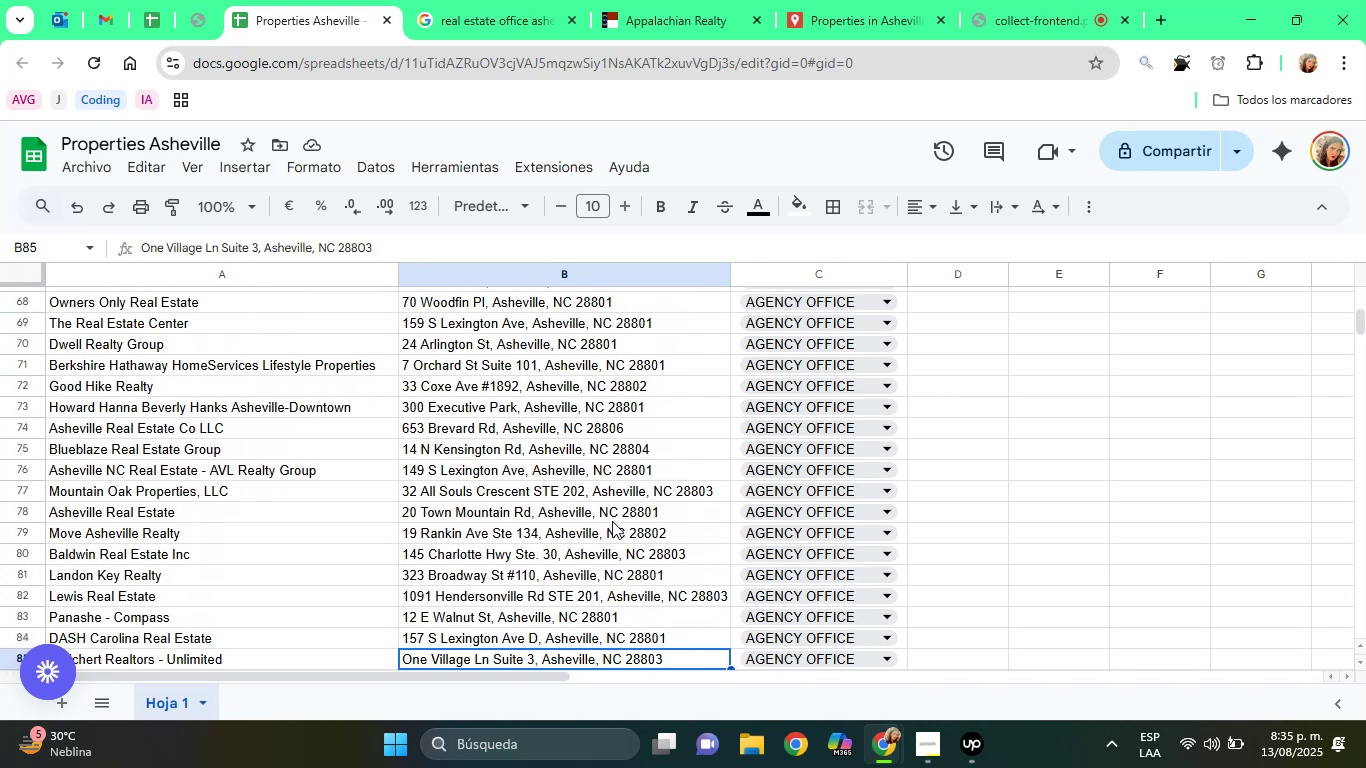 
key(ArrowDown)
 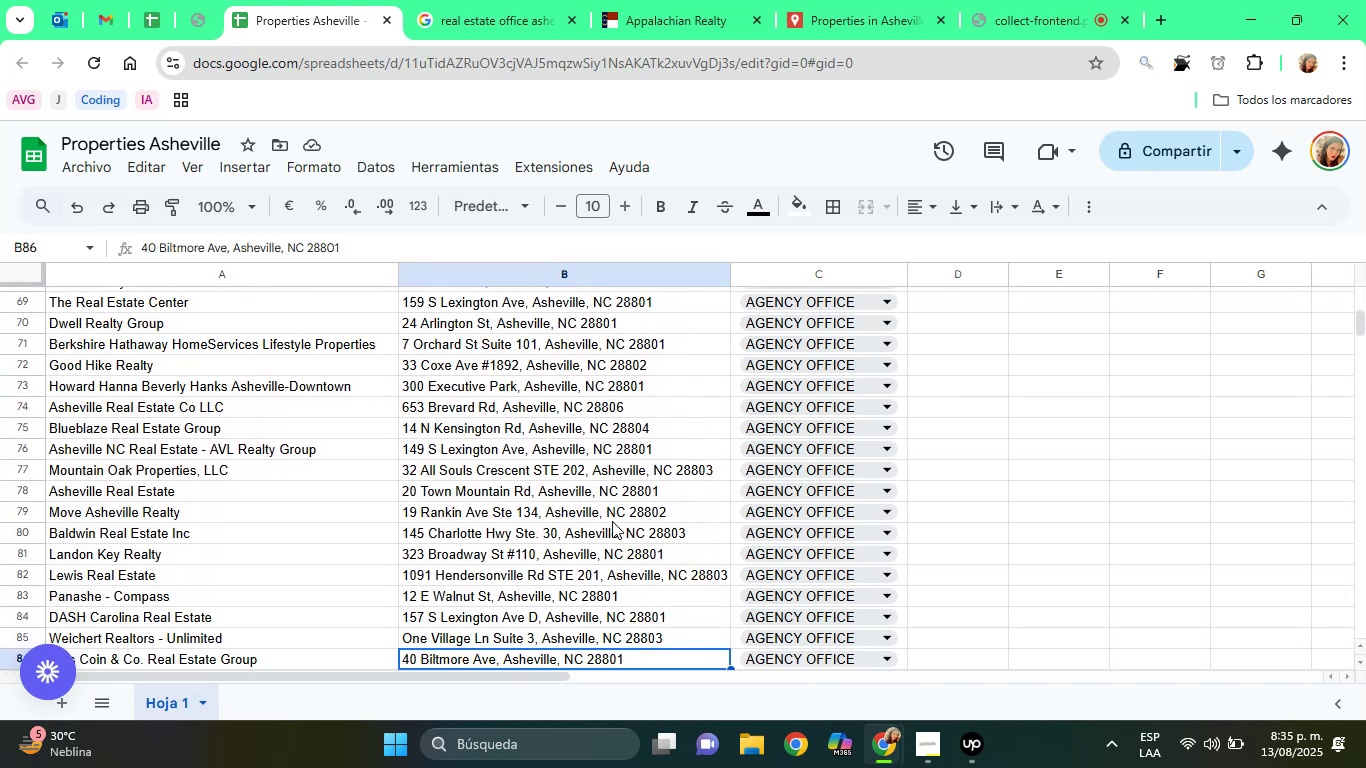 
key(ArrowDown)
 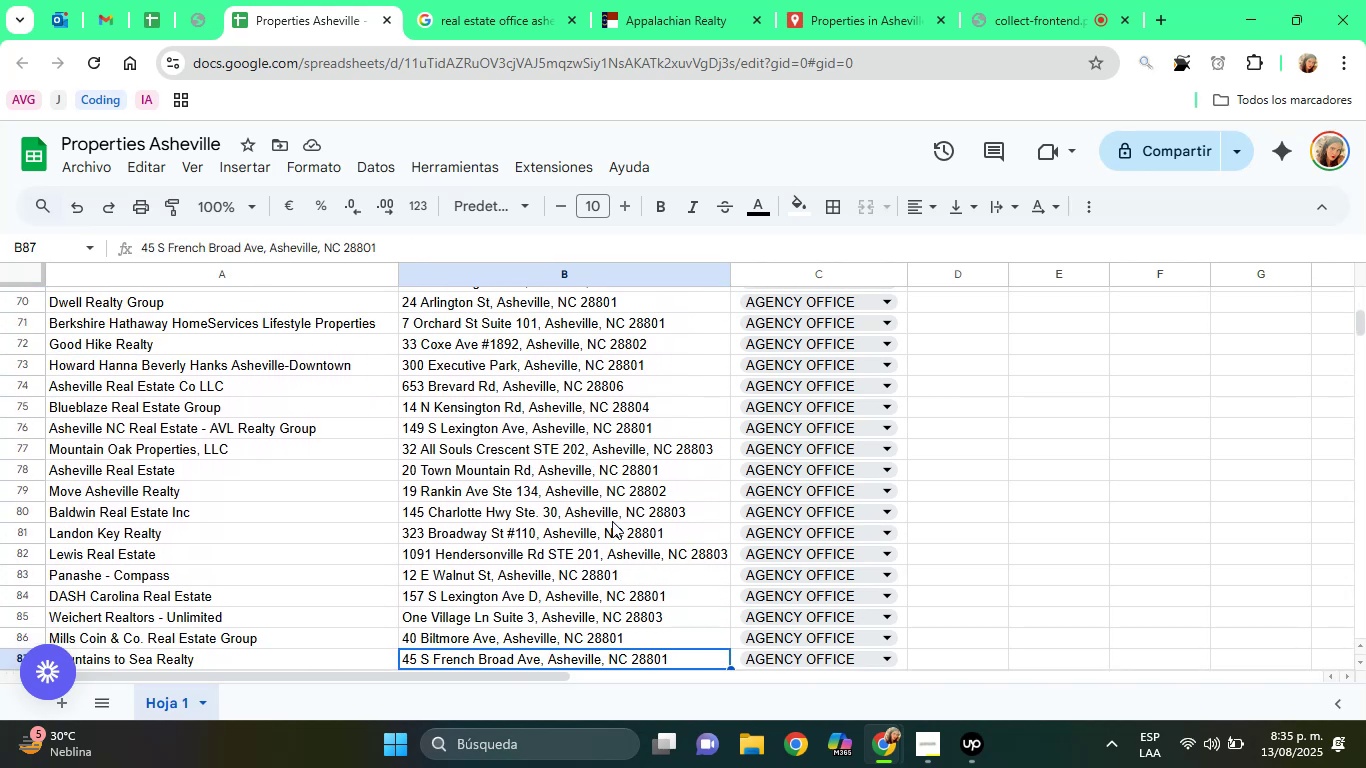 
key(ArrowDown)
 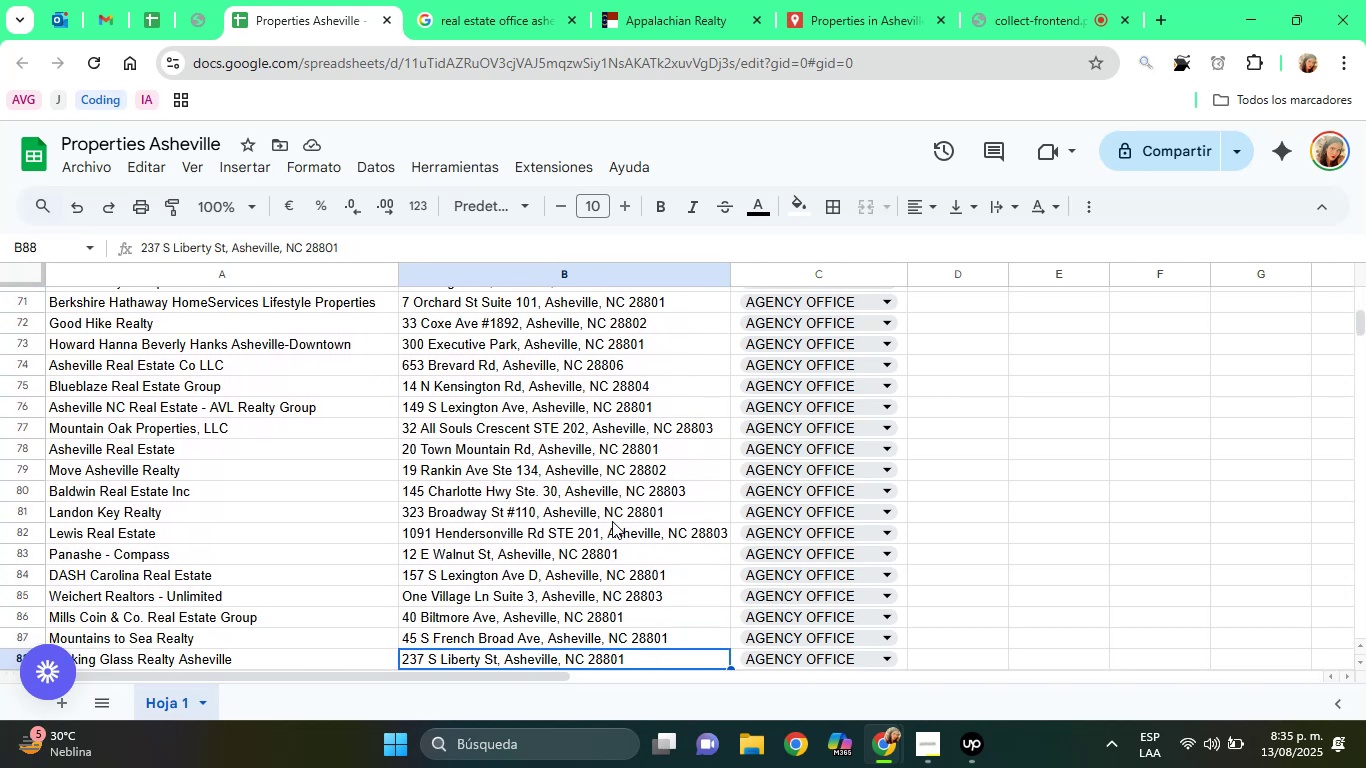 
key(ArrowDown)
 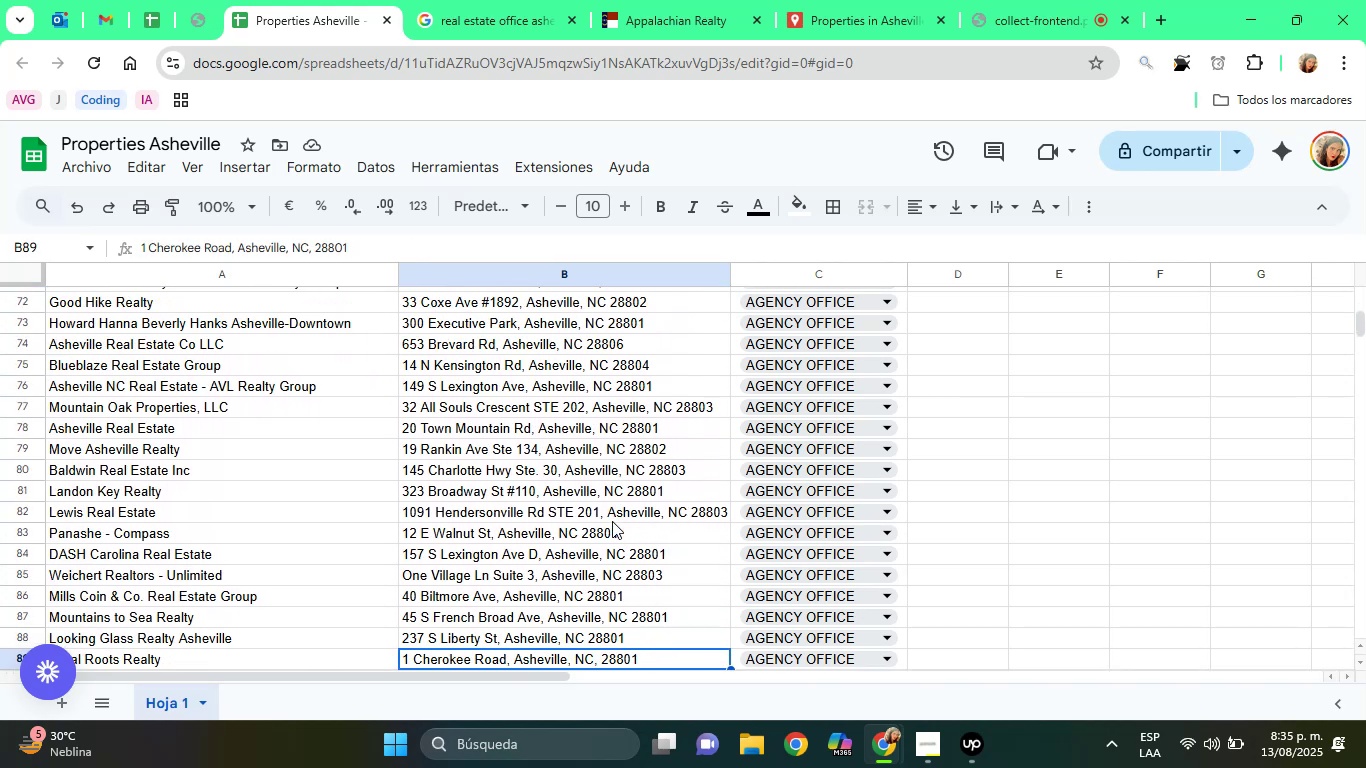 
key(ArrowDown)
 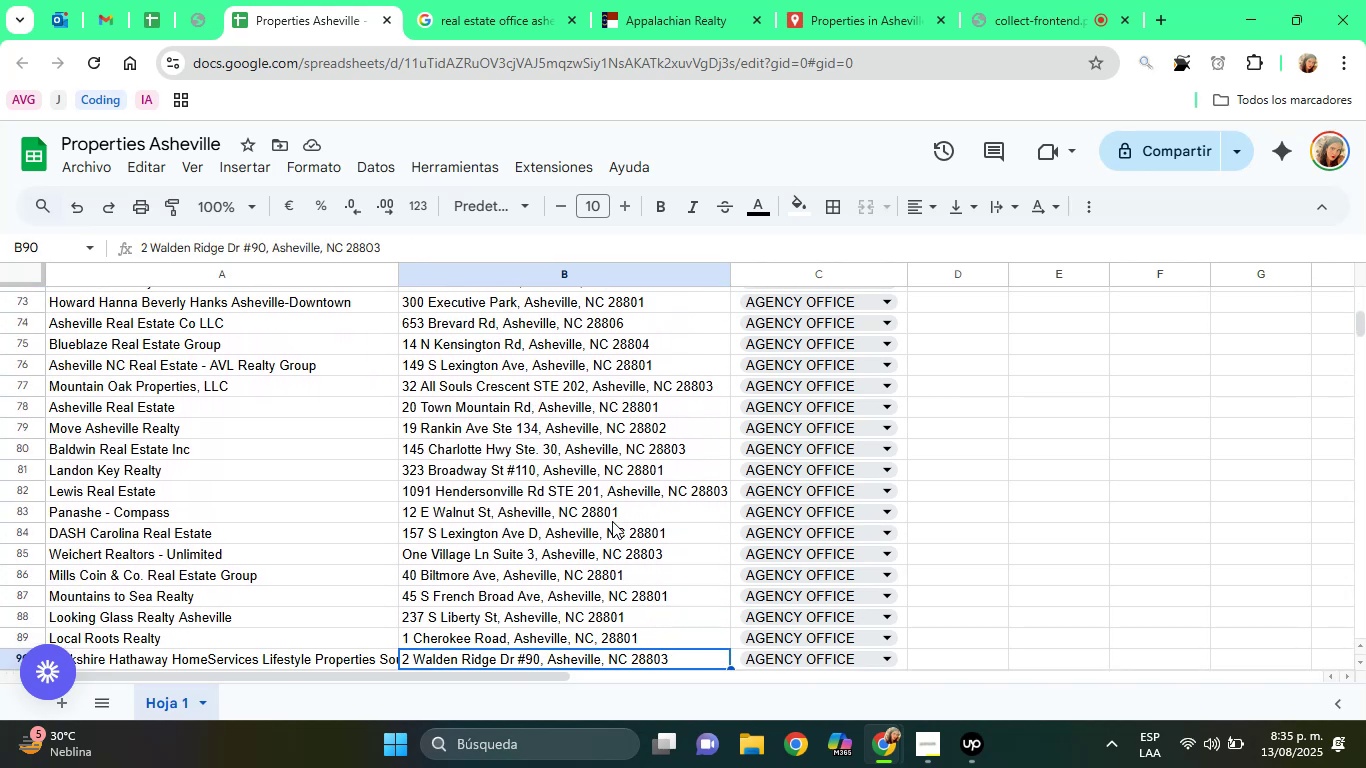 
key(ArrowDown)
 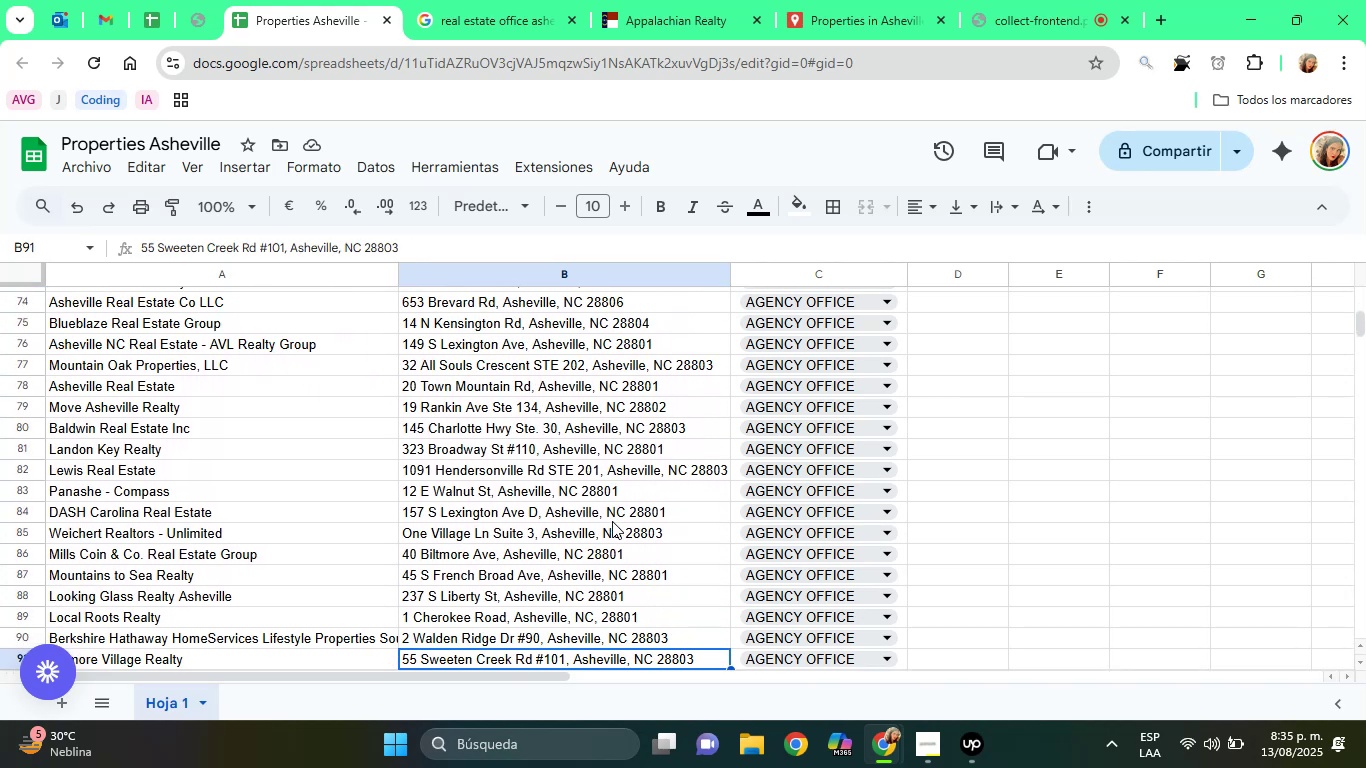 
key(ArrowDown)
 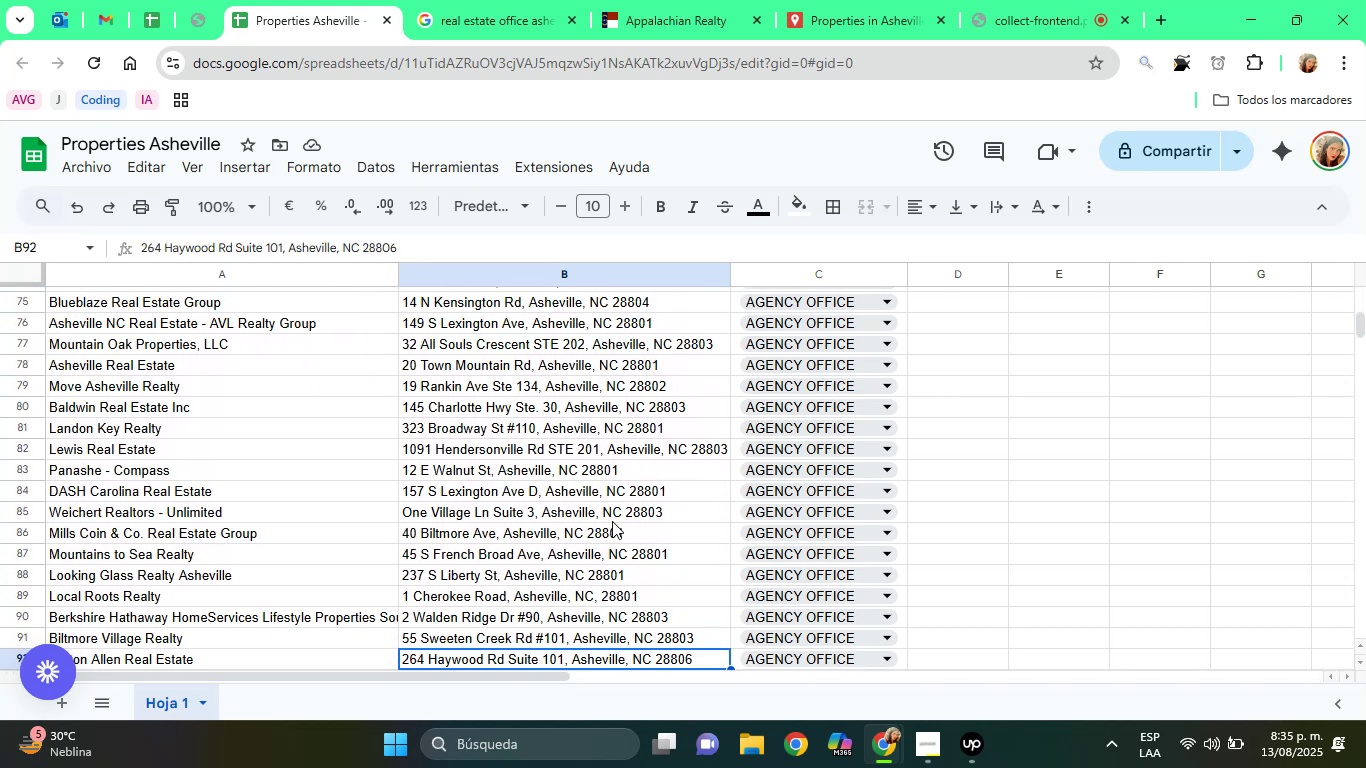 
key(ArrowDown)
 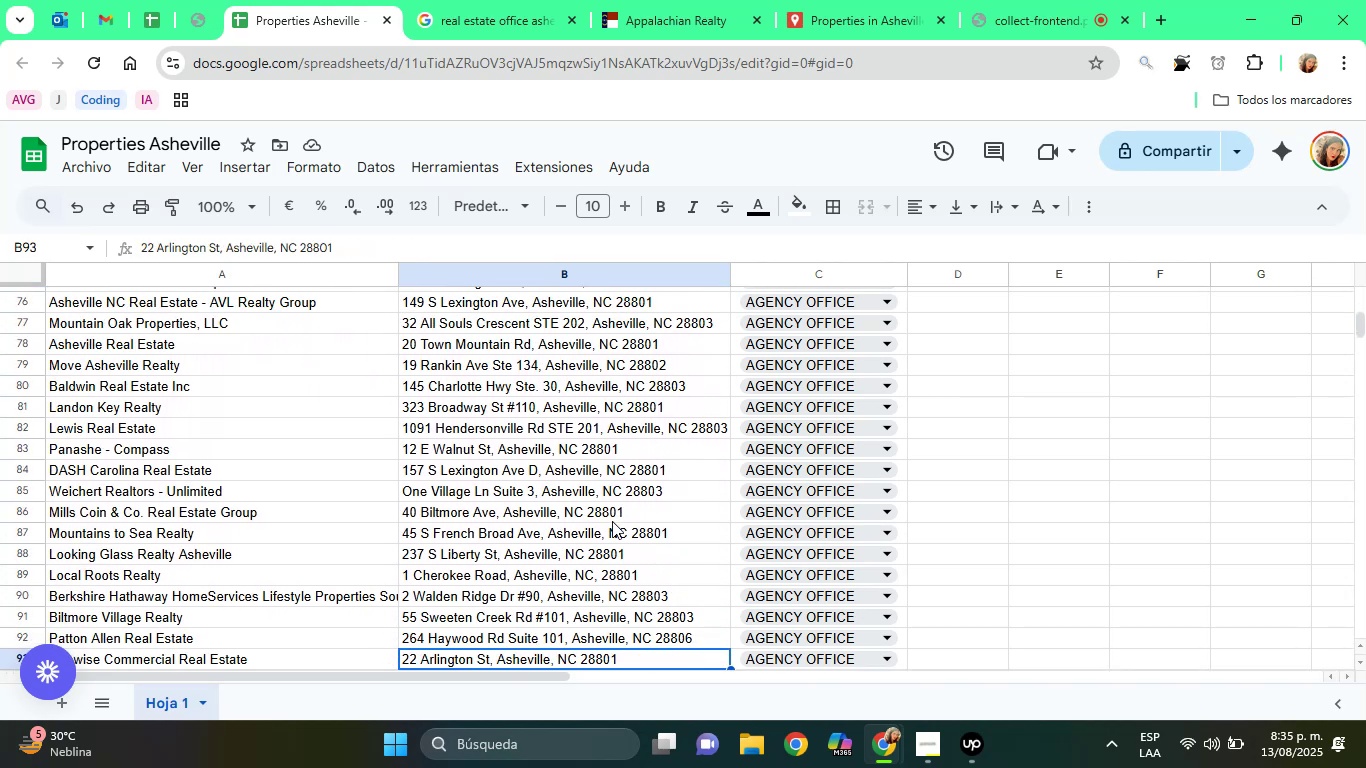 
hold_key(key=ArrowDown, duration=0.76)
 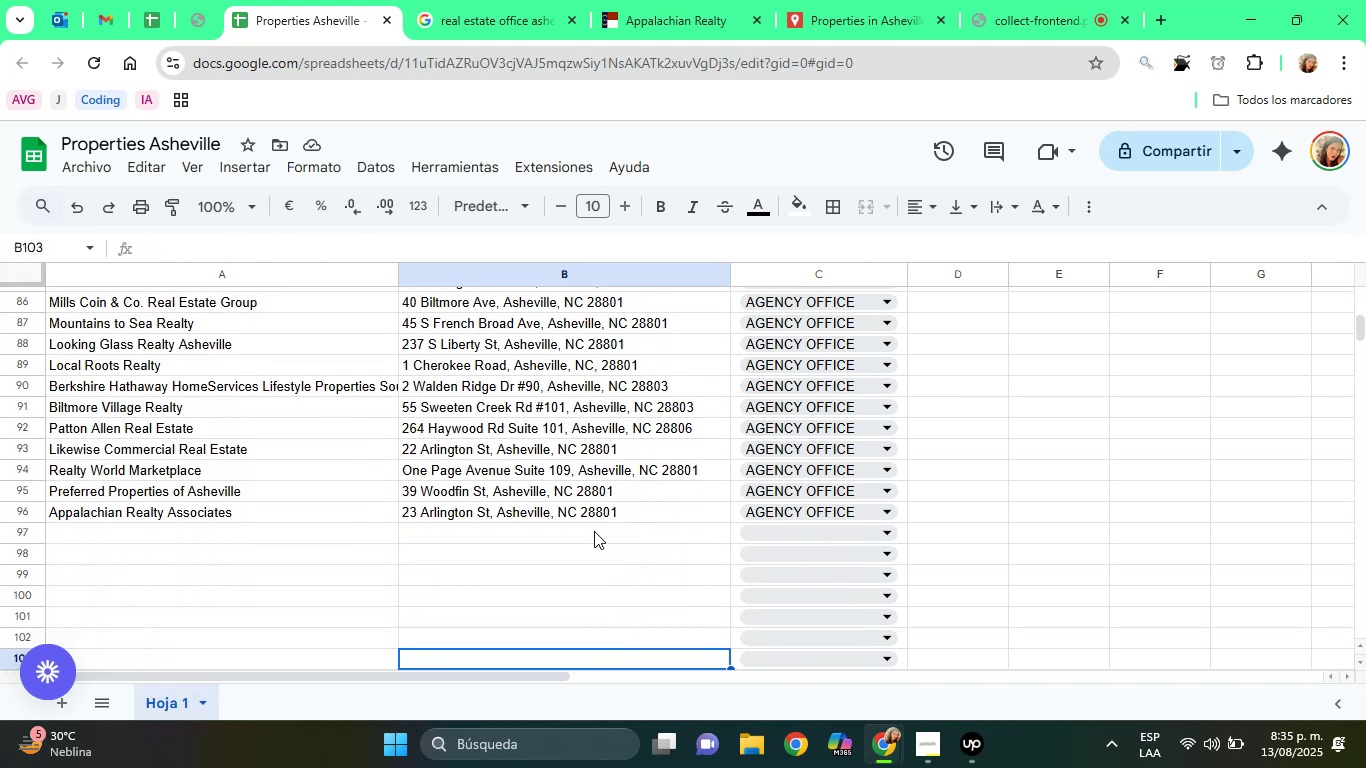 
left_click([592, 532])
 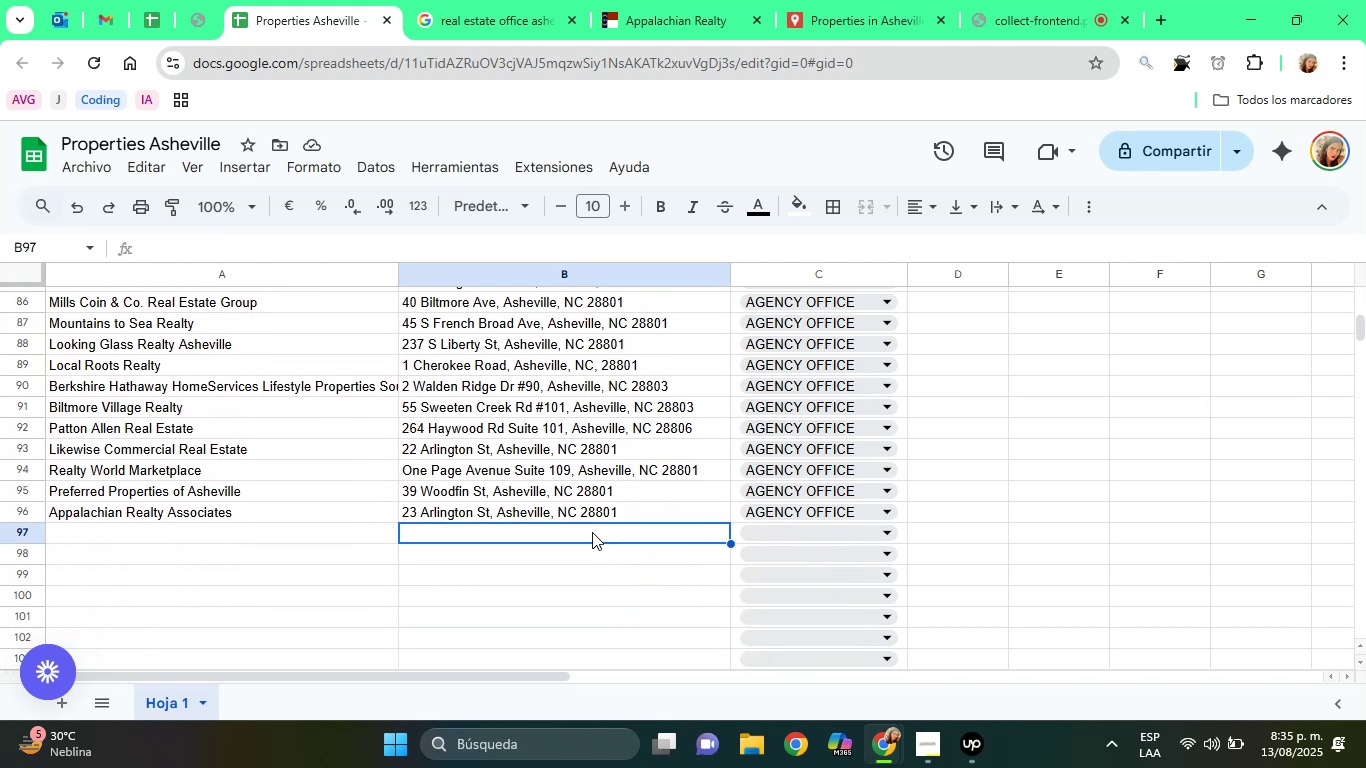 
right_click([592, 532])
 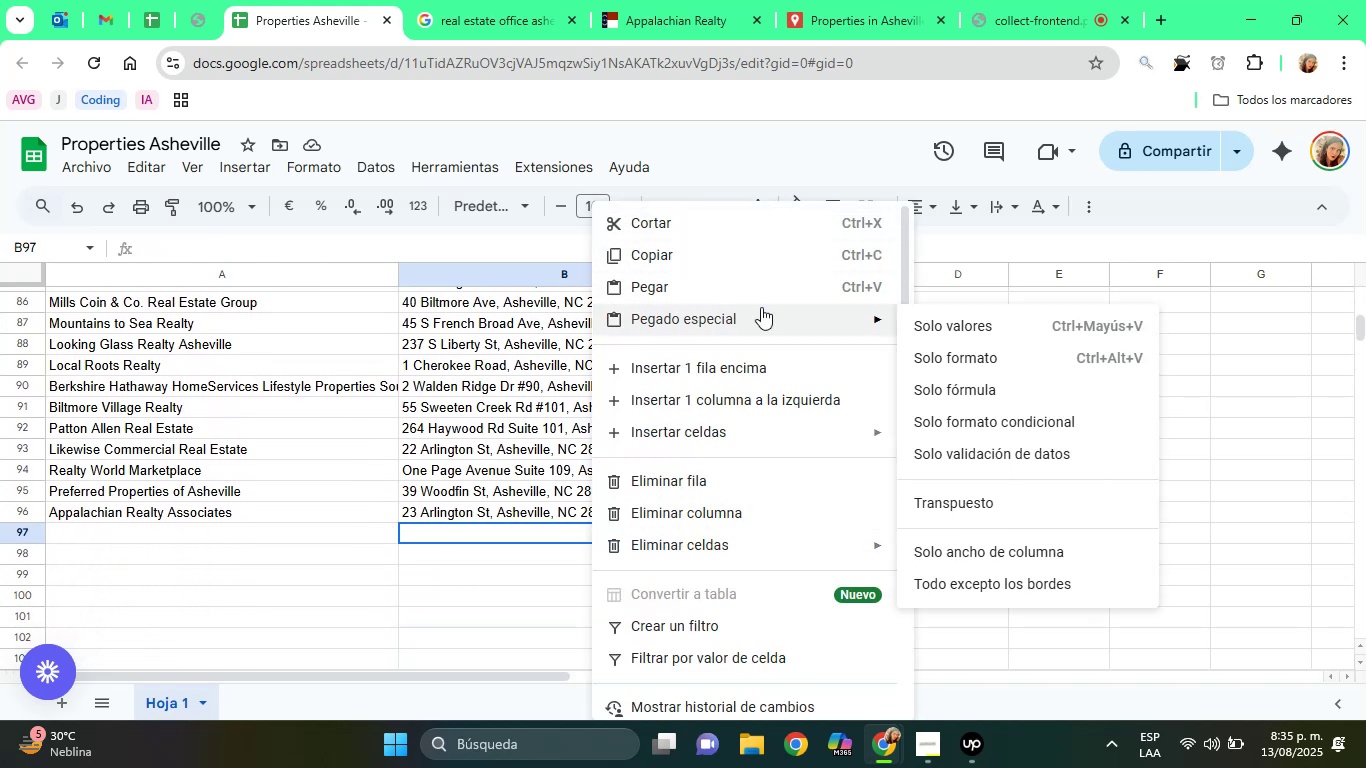 
left_click([952, 325])
 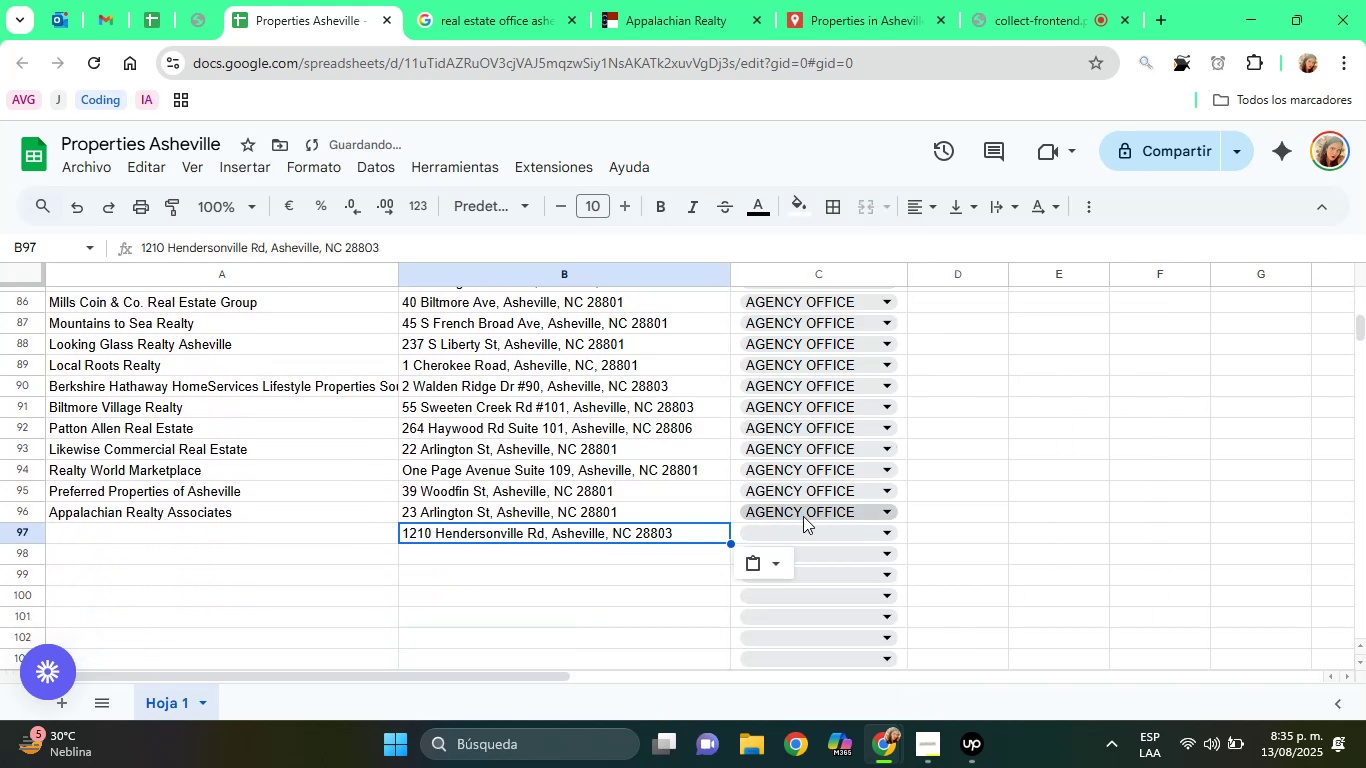 
left_click([800, 524])
 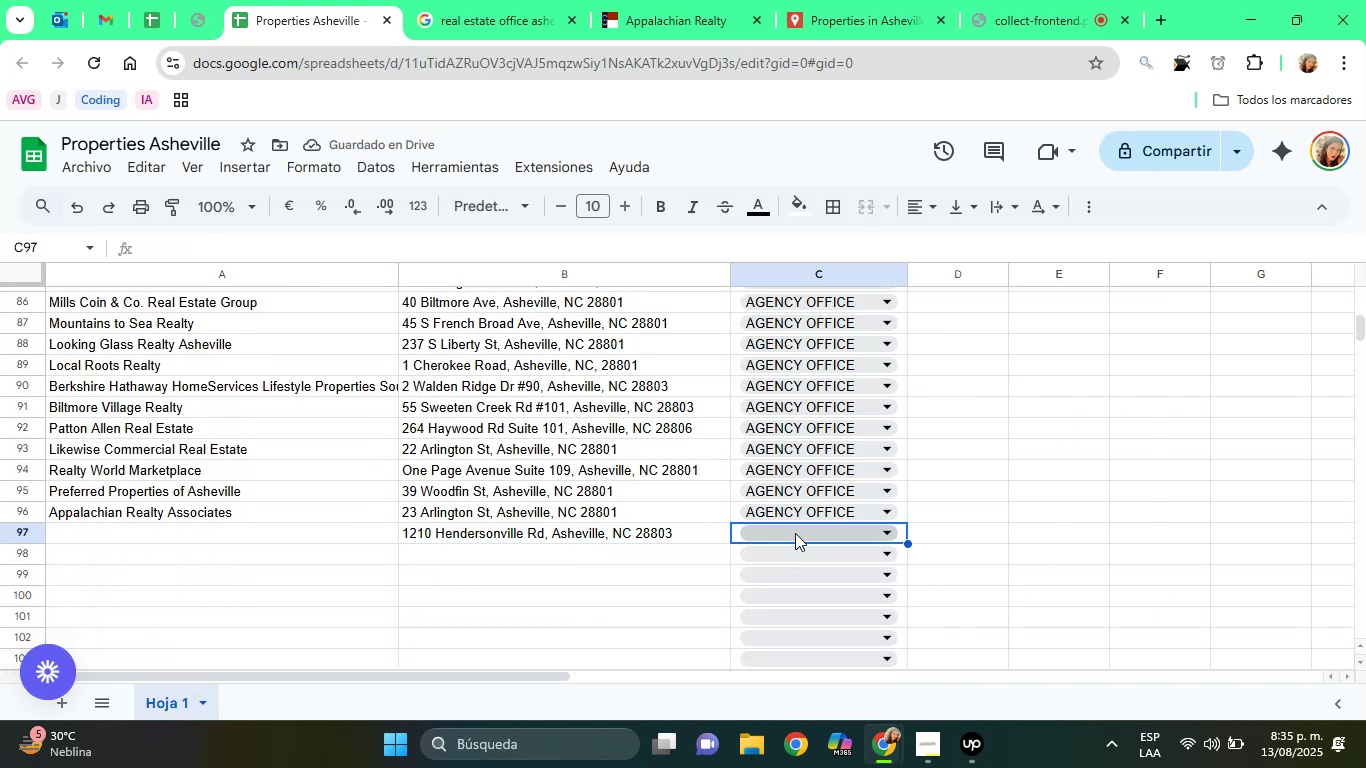 
left_click([795, 533])
 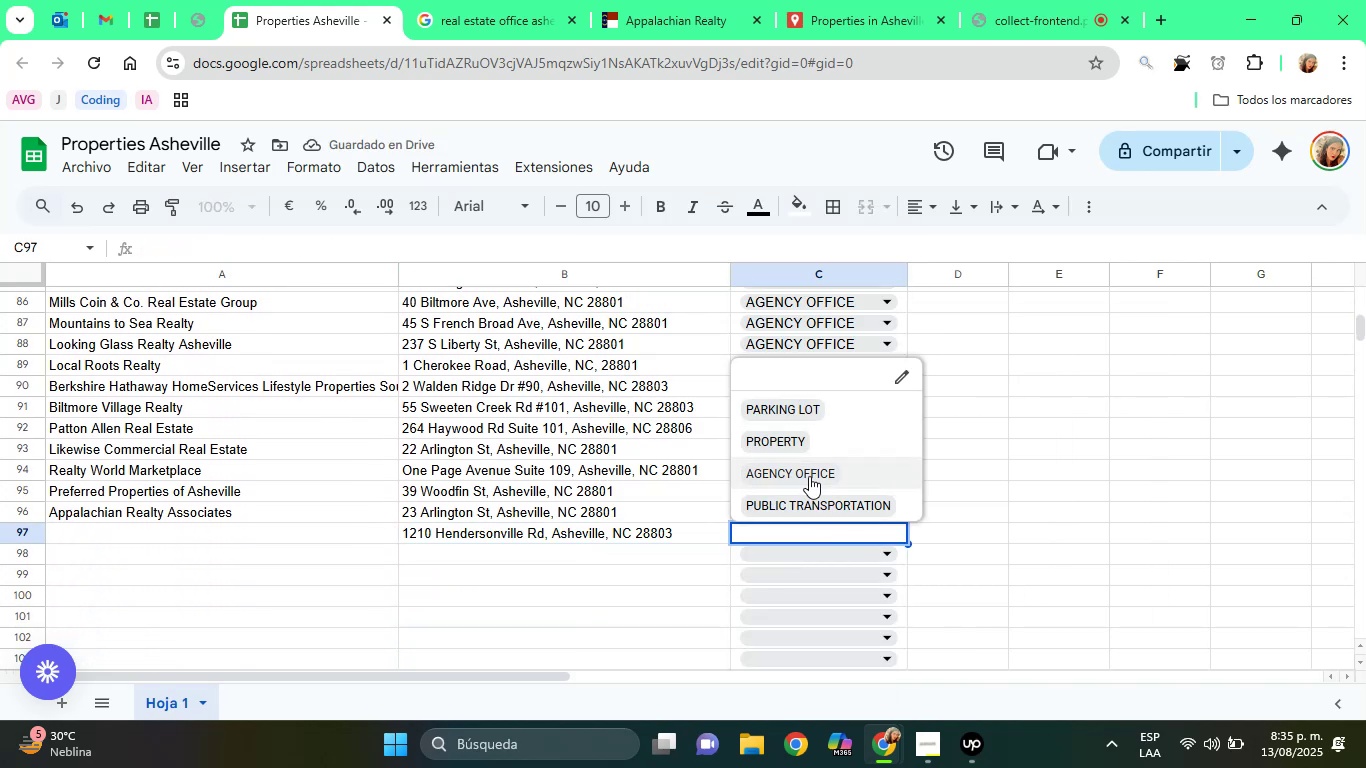 
left_click([809, 476])
 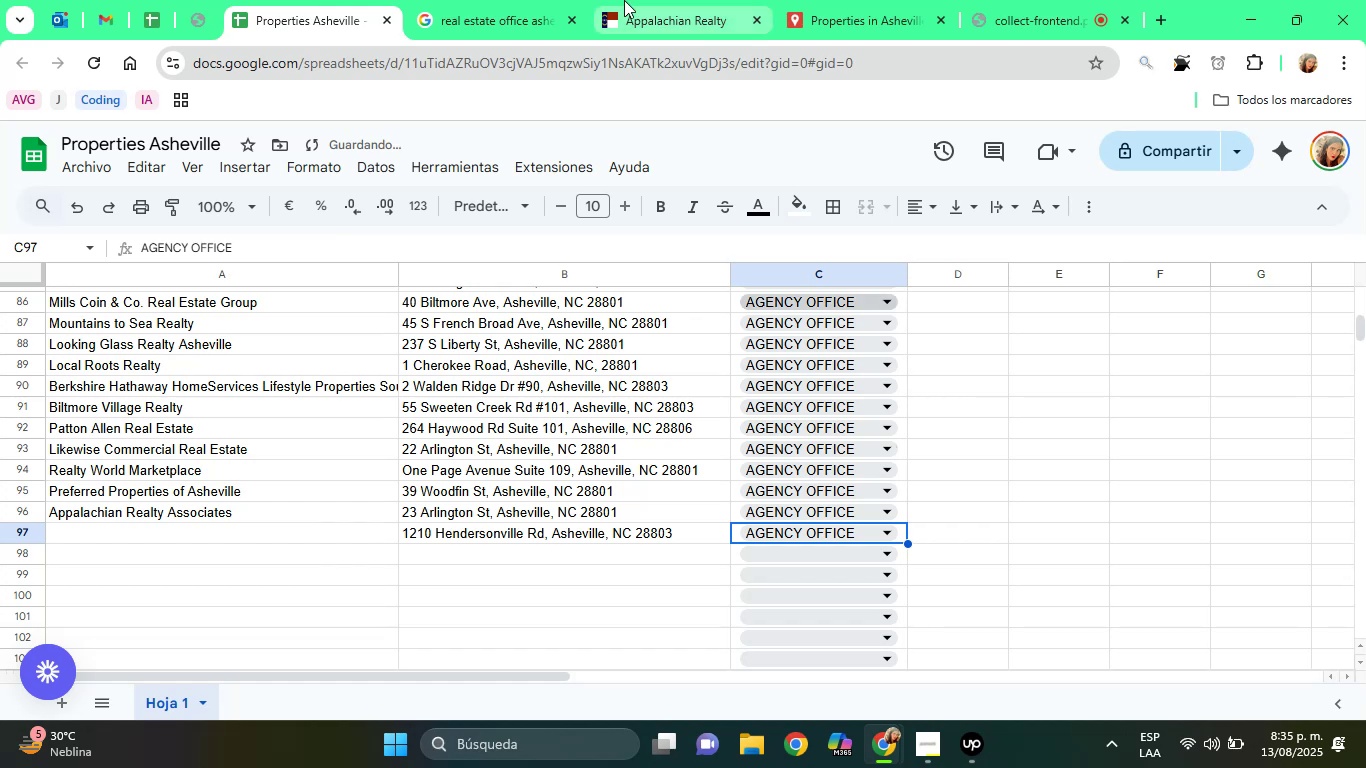 
left_click([624, 0])
 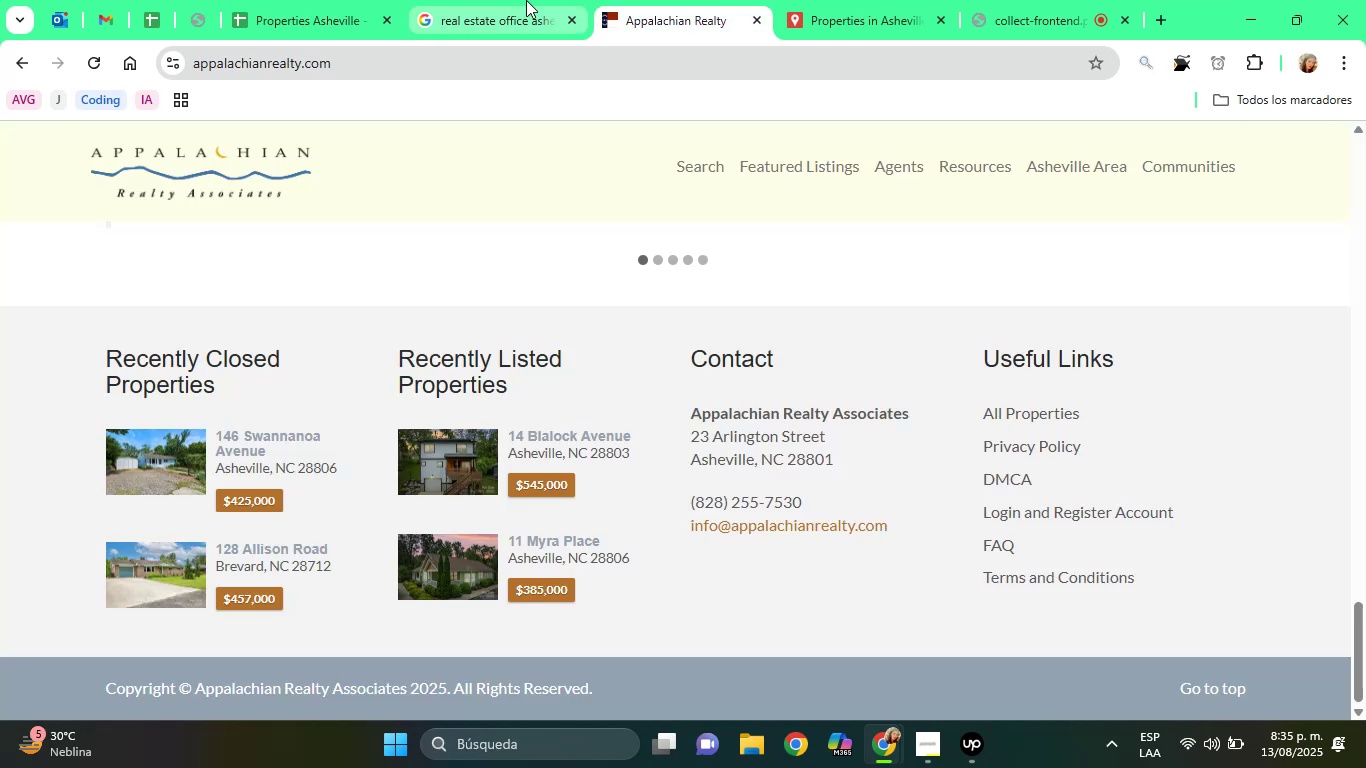 
left_click([526, 0])
 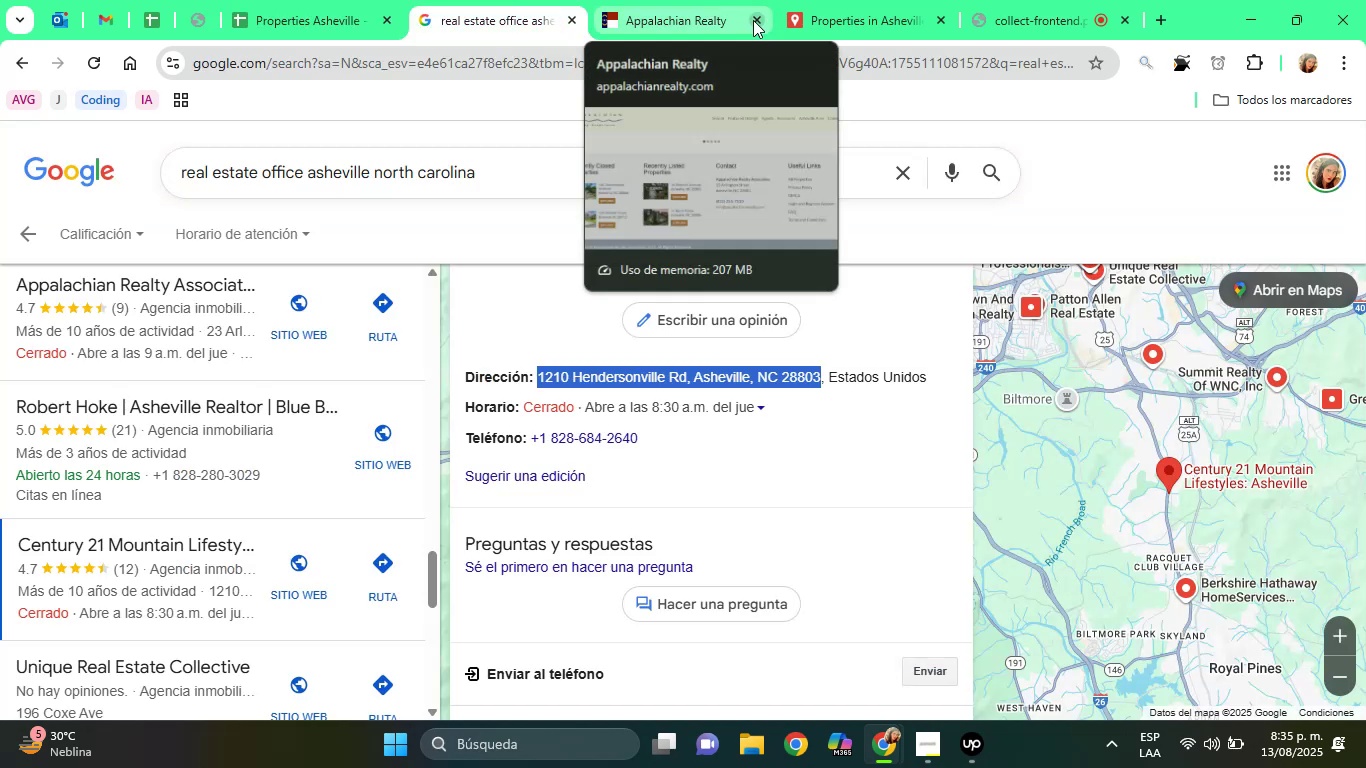 
left_click([754, 20])
 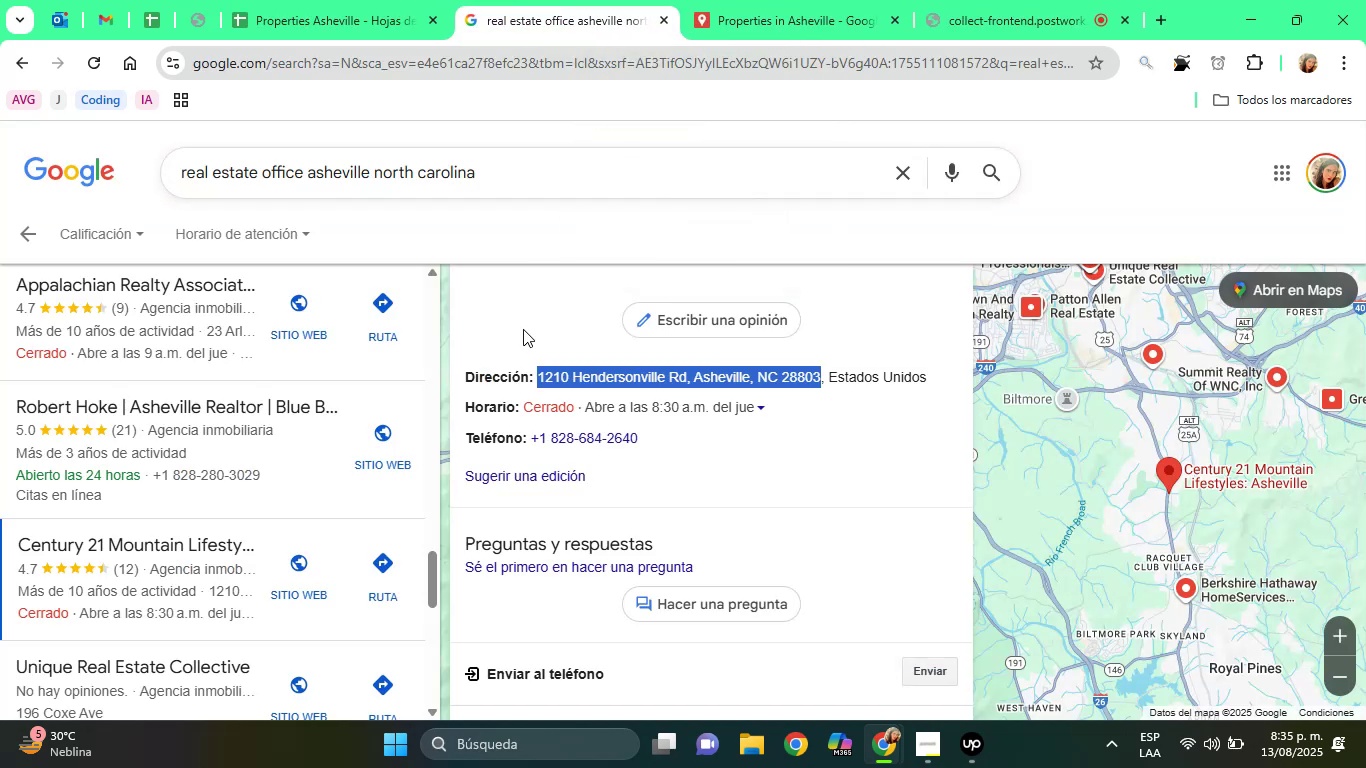 
left_click([521, 334])
 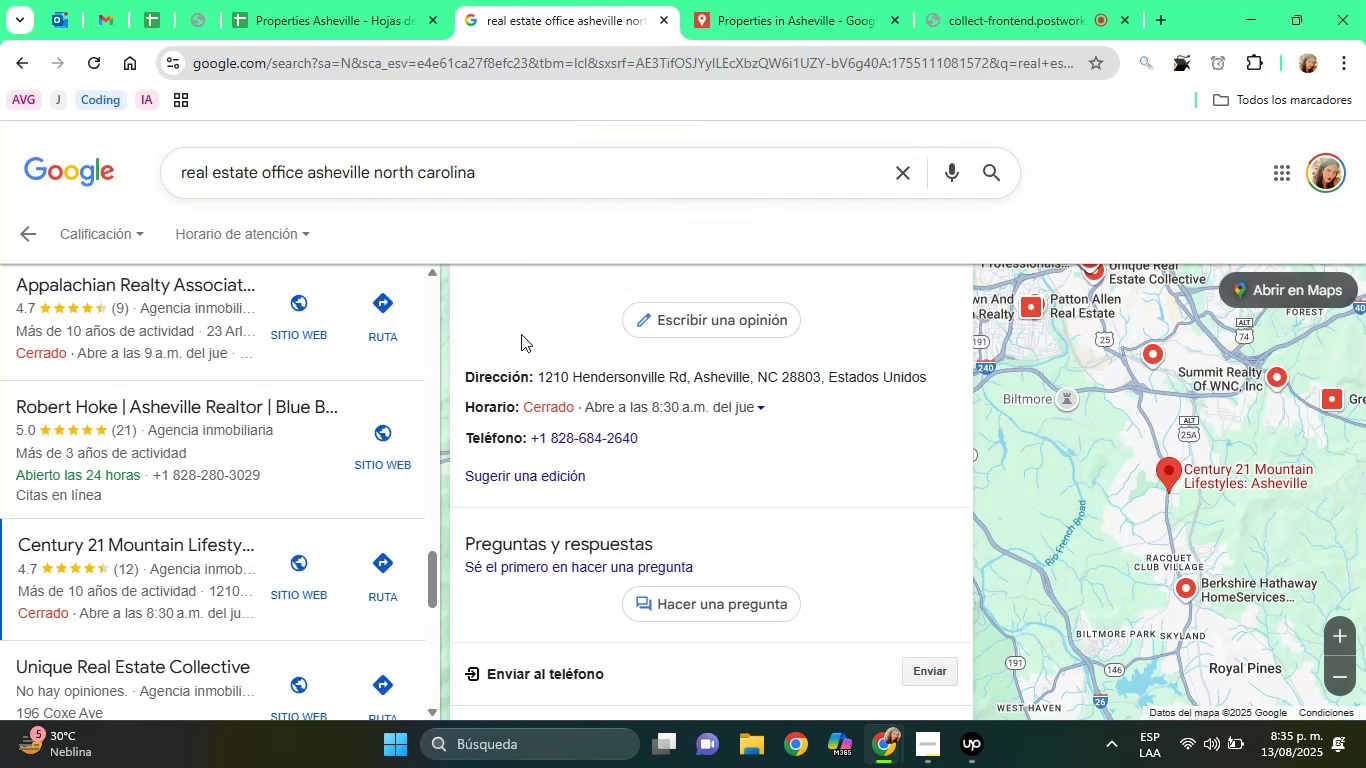 
hold_key(key=ArrowUp, duration=1.41)
 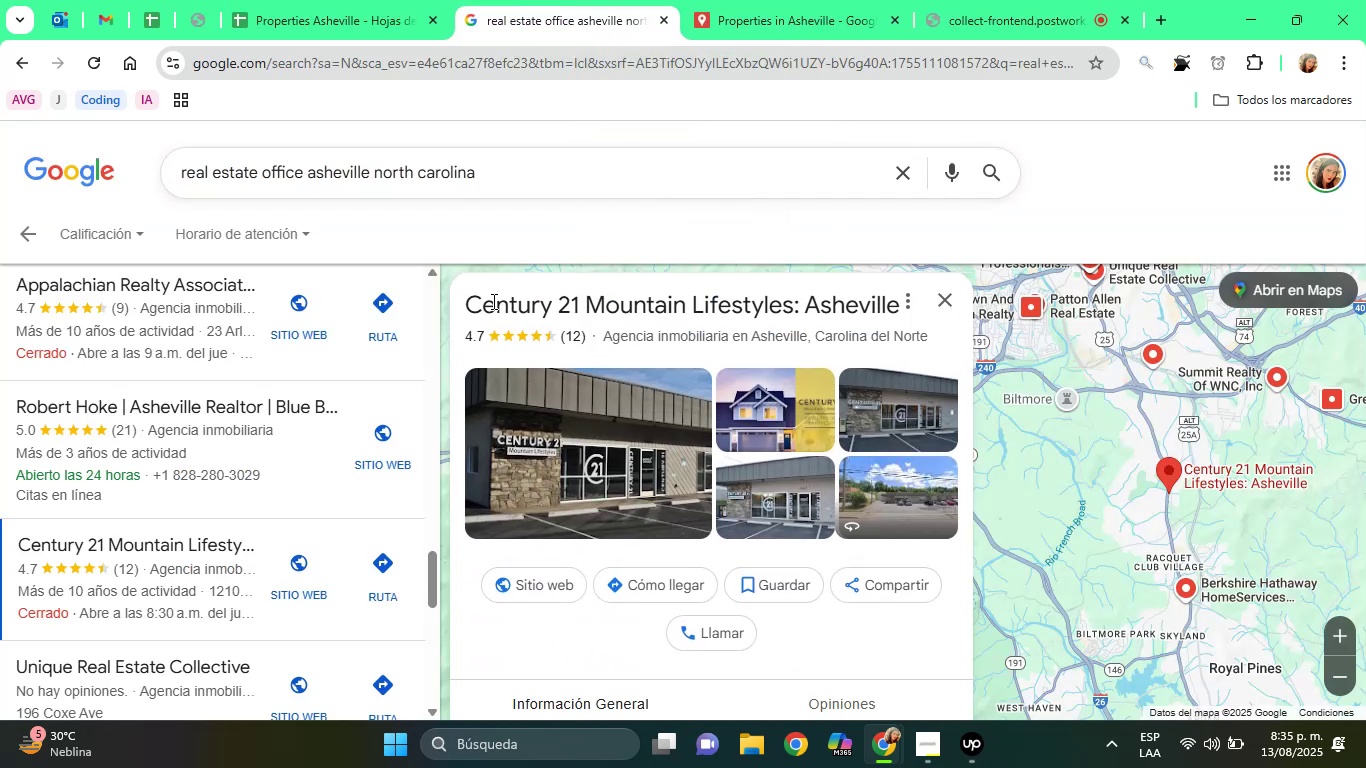 
double_click([492, 301])
 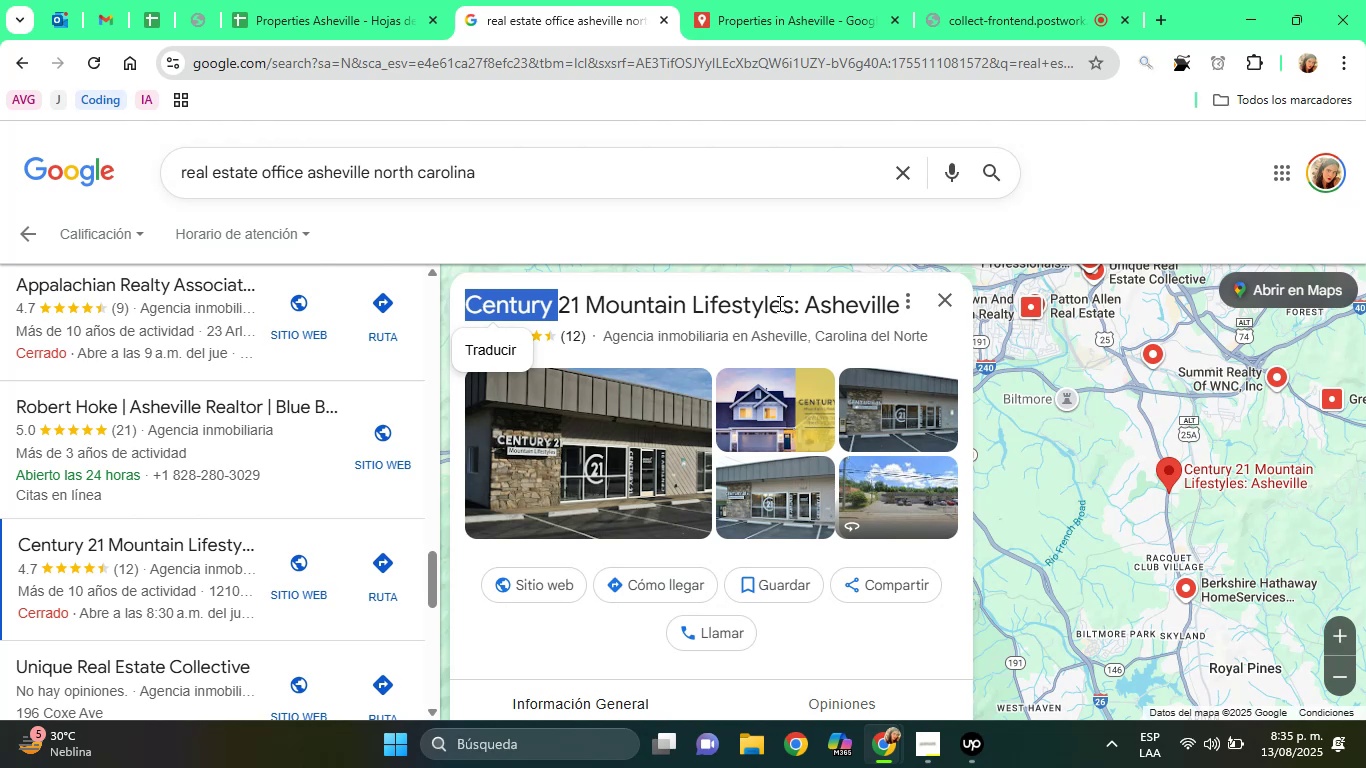 
left_click_drag(start_coordinate=[790, 304], to_coordinate=[465, 292])
 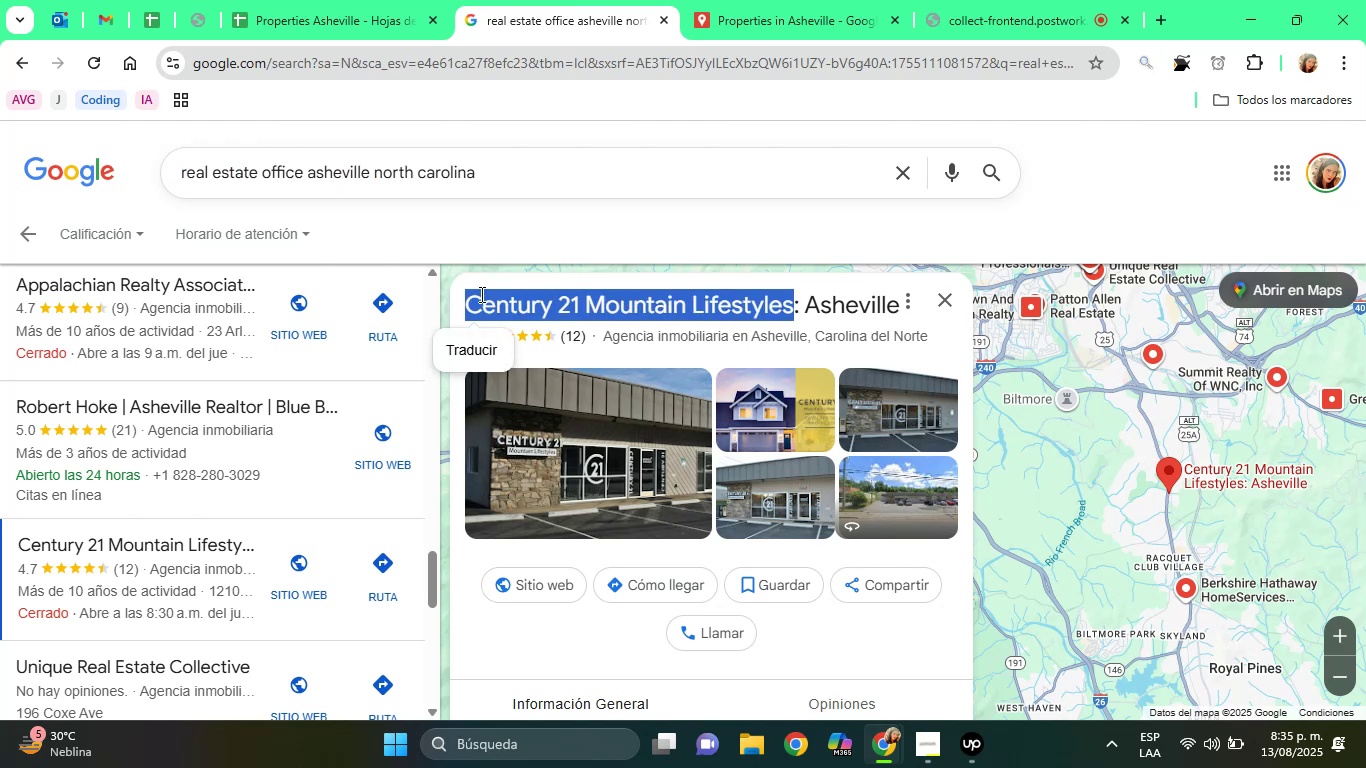 
right_click([480, 294])
 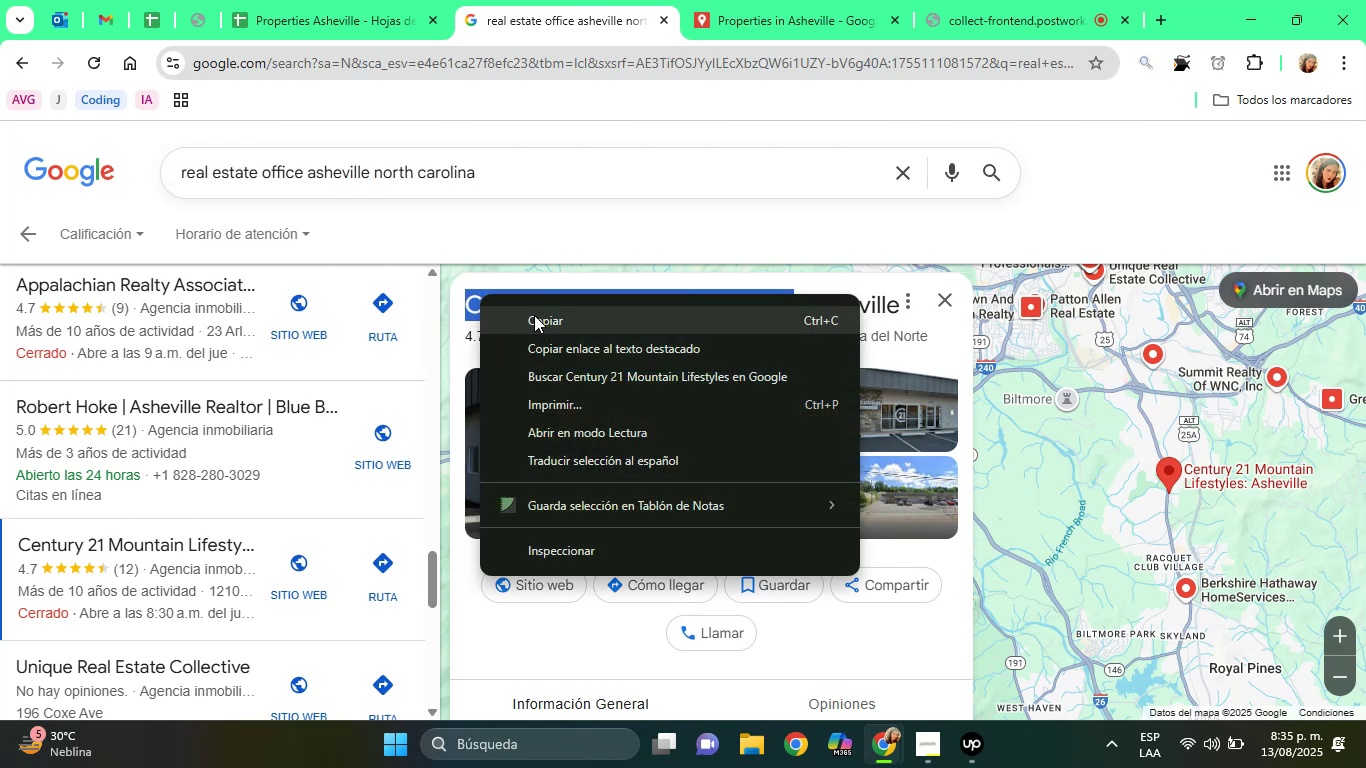 
left_click([534, 315])
 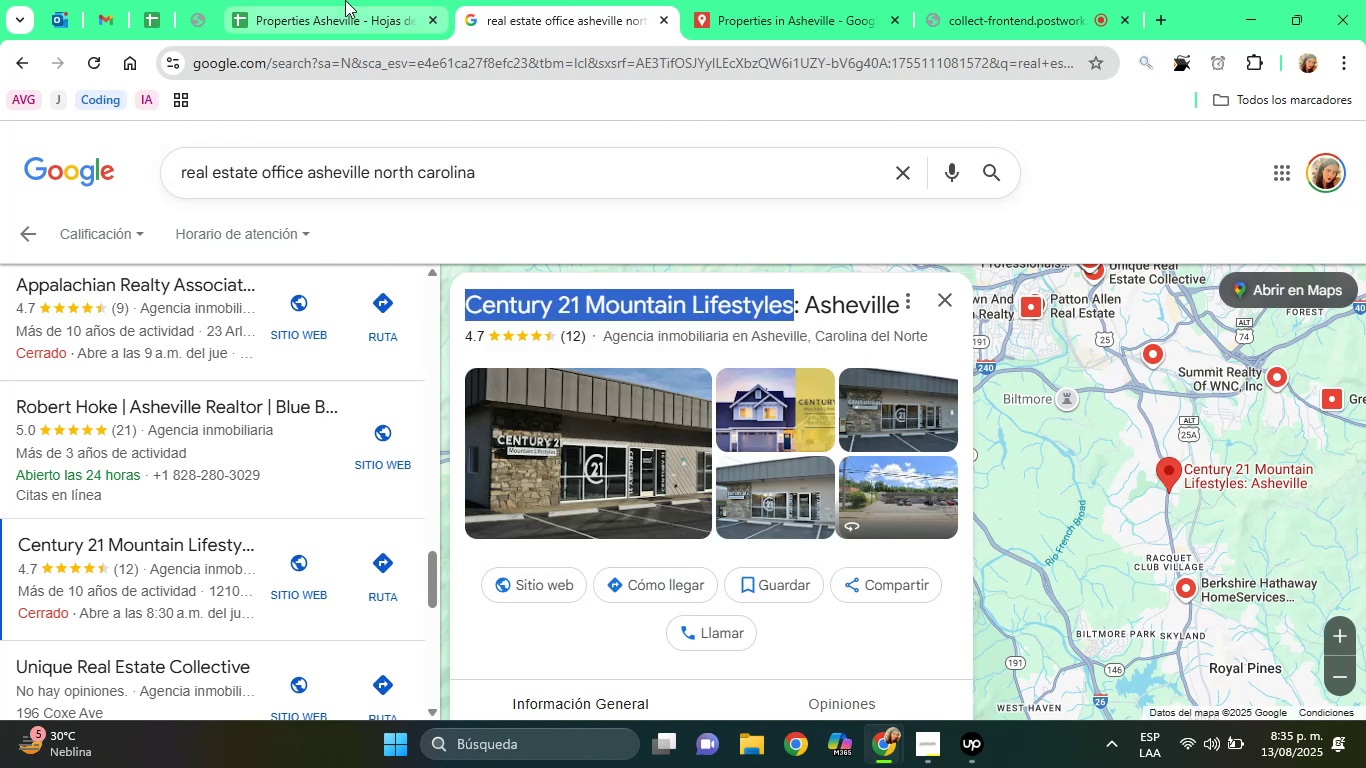 
left_click([345, 0])
 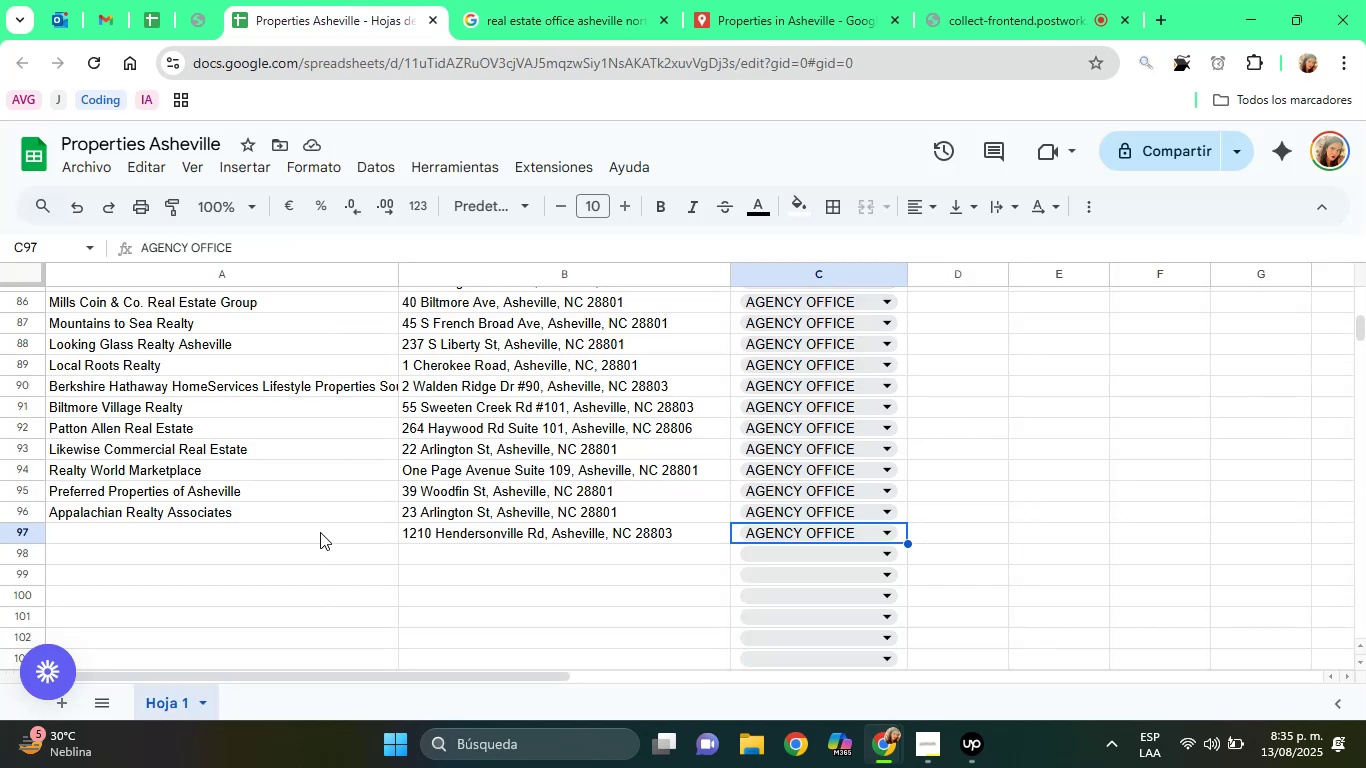 
left_click([319, 532])
 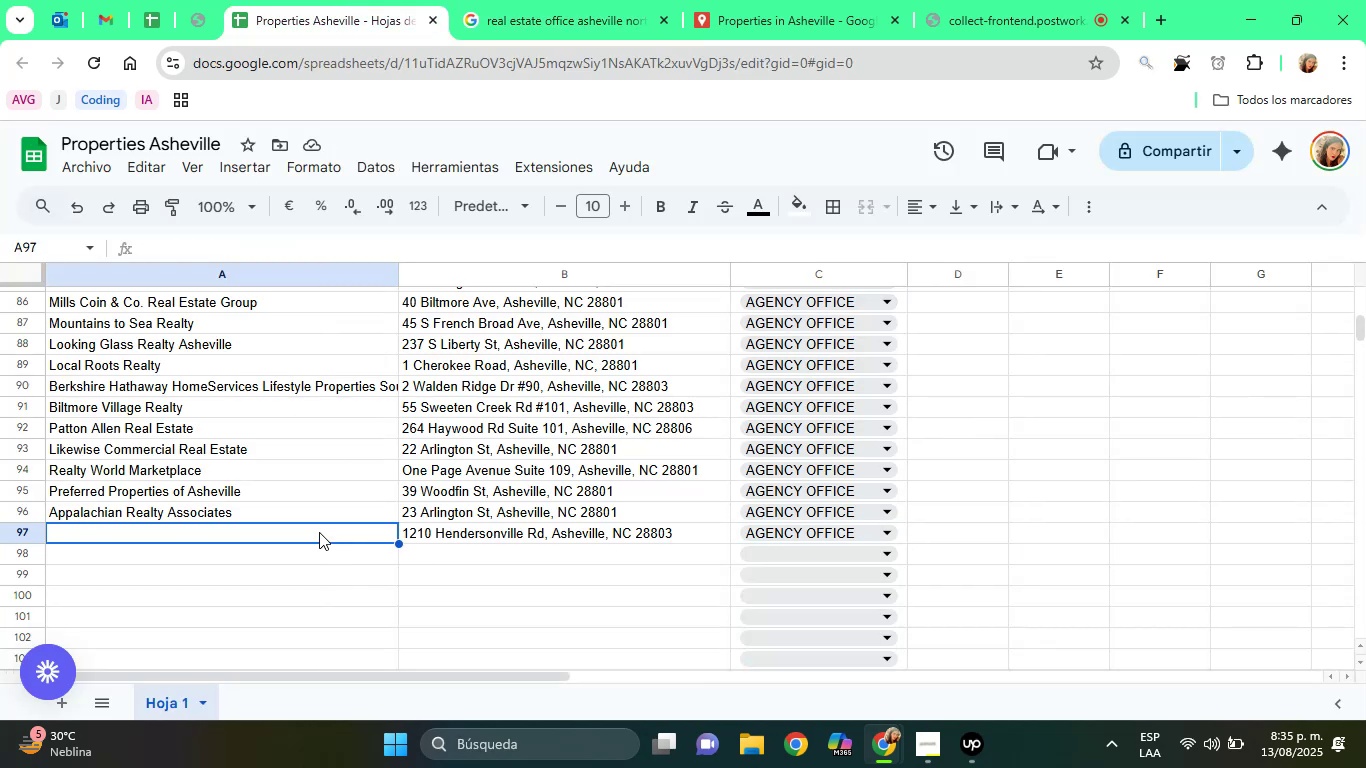 
right_click([319, 532])
 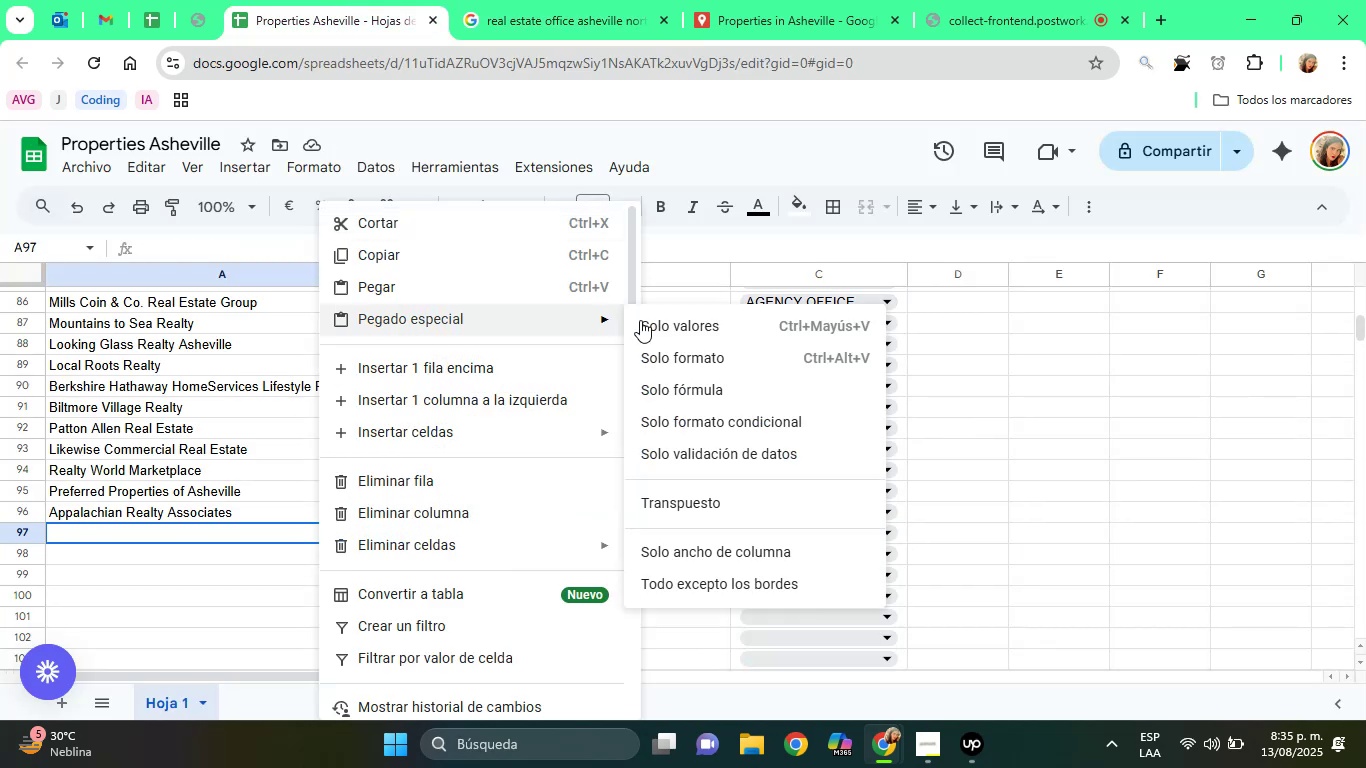 
left_click([651, 320])
 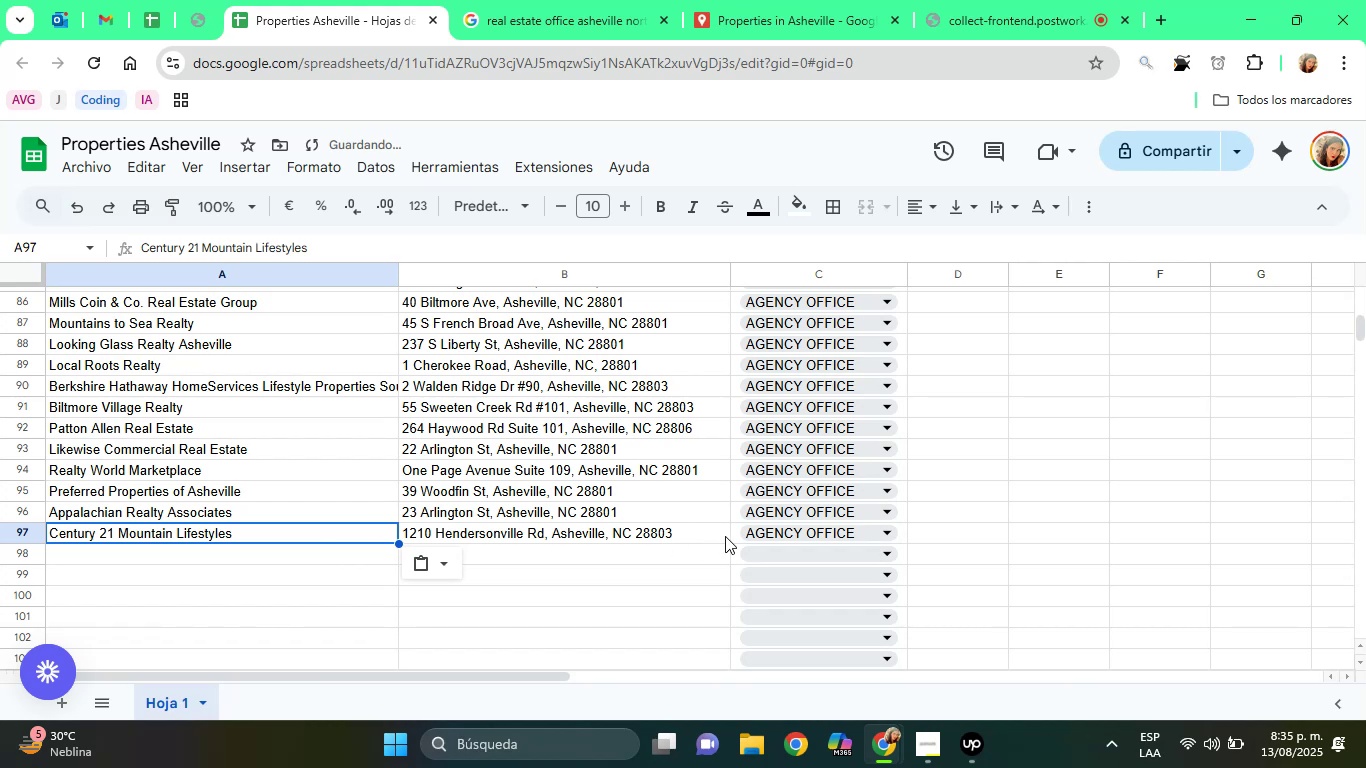 
left_click([613, 531])
 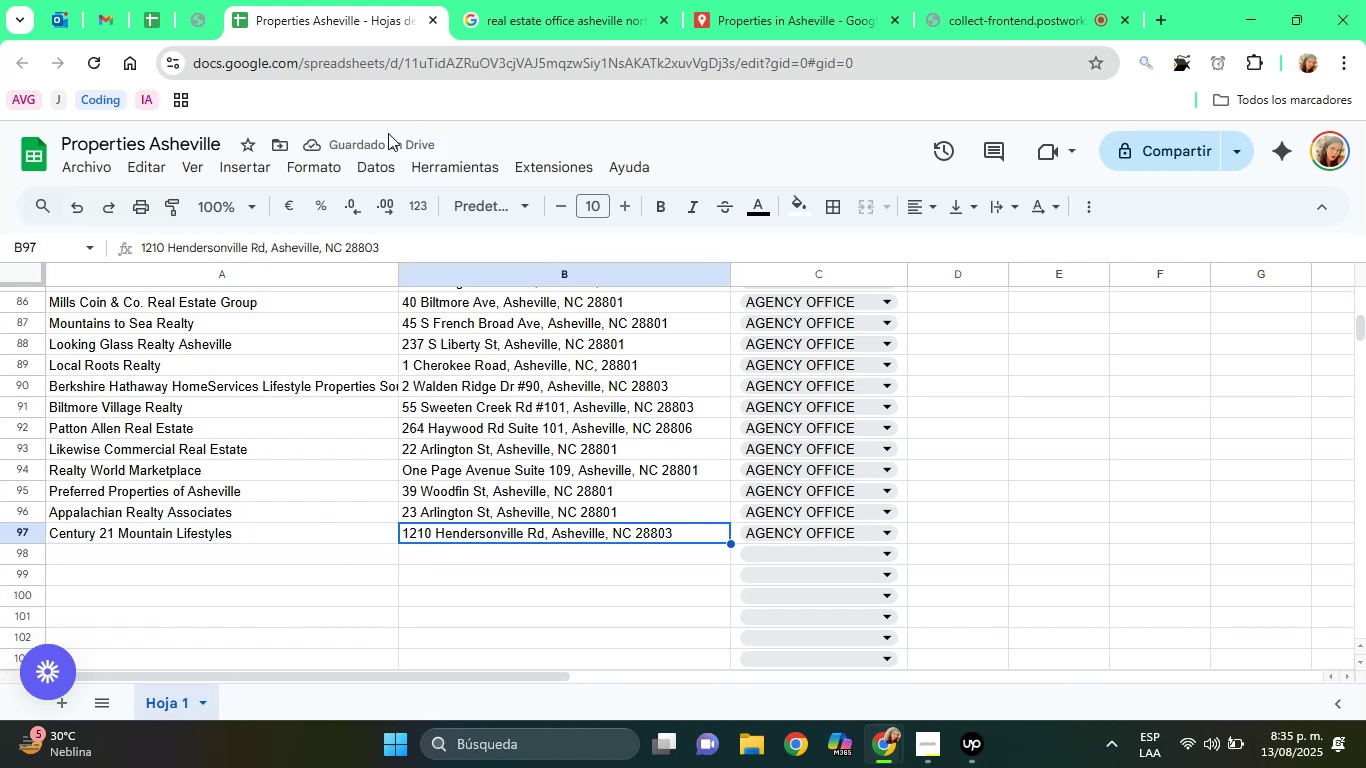 
mouse_move([281, 228])
 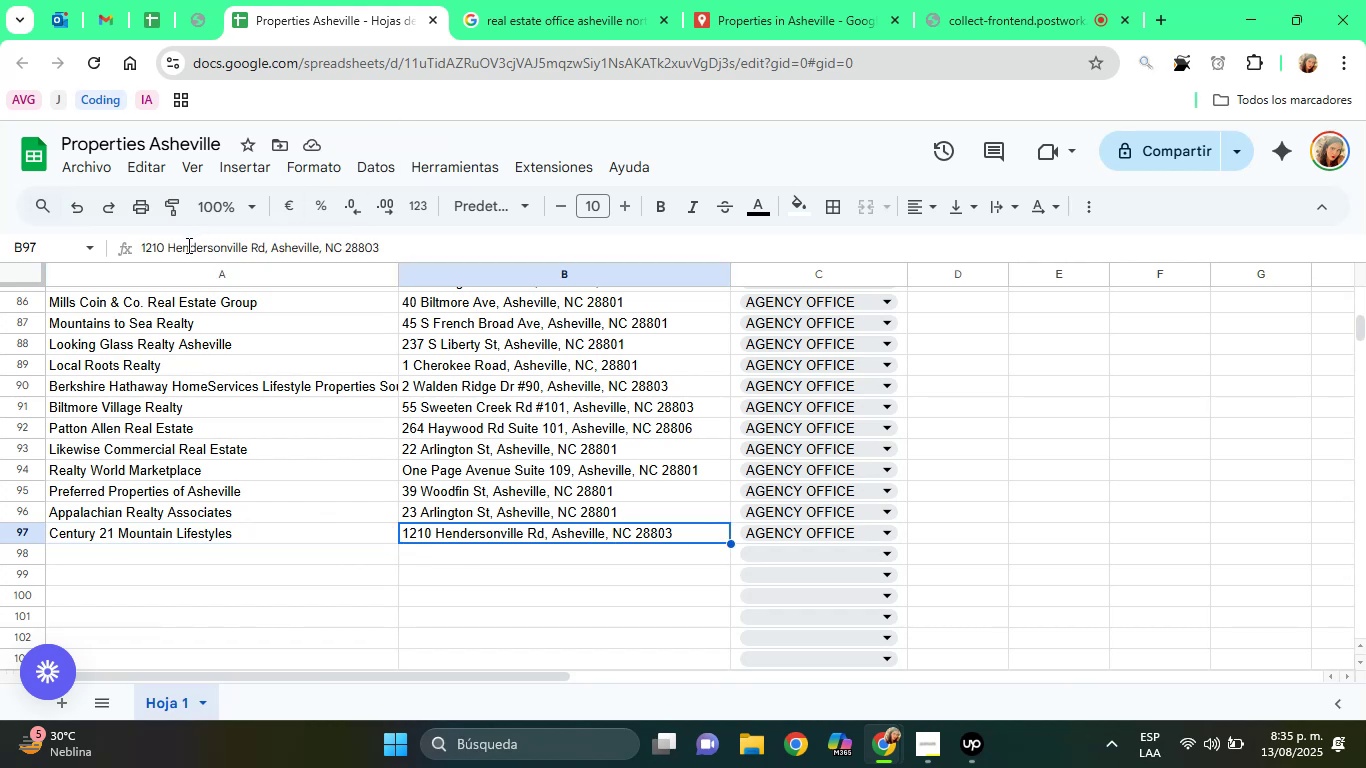 
double_click([187, 245])
 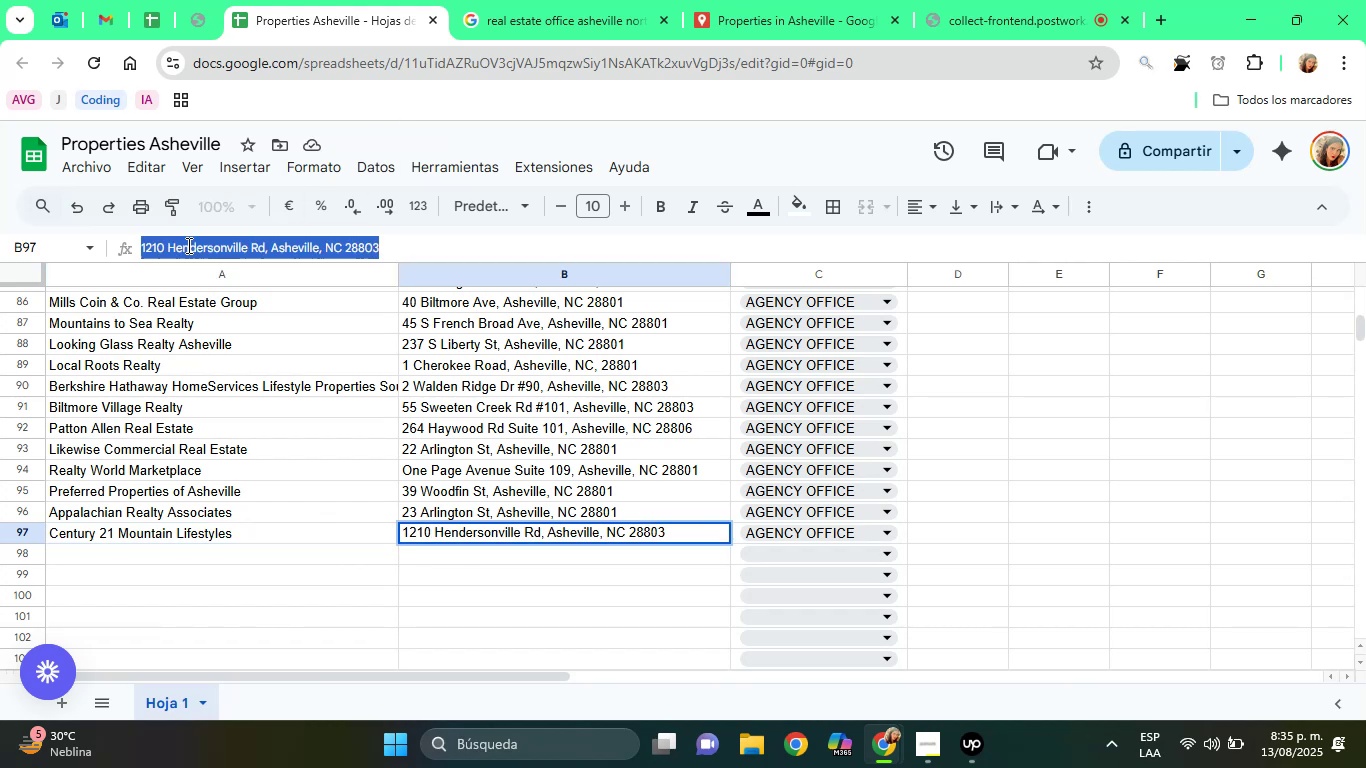 
triple_click([187, 245])
 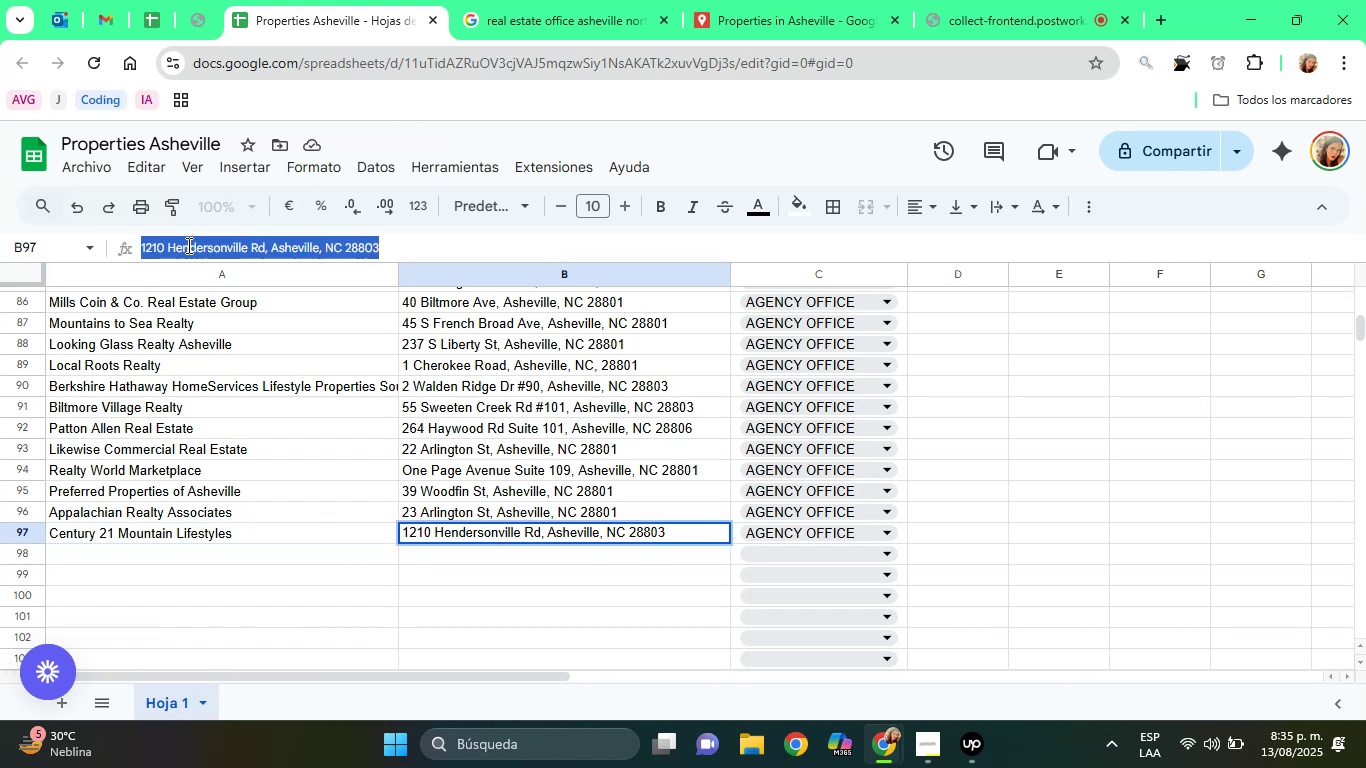 
right_click([187, 245])
 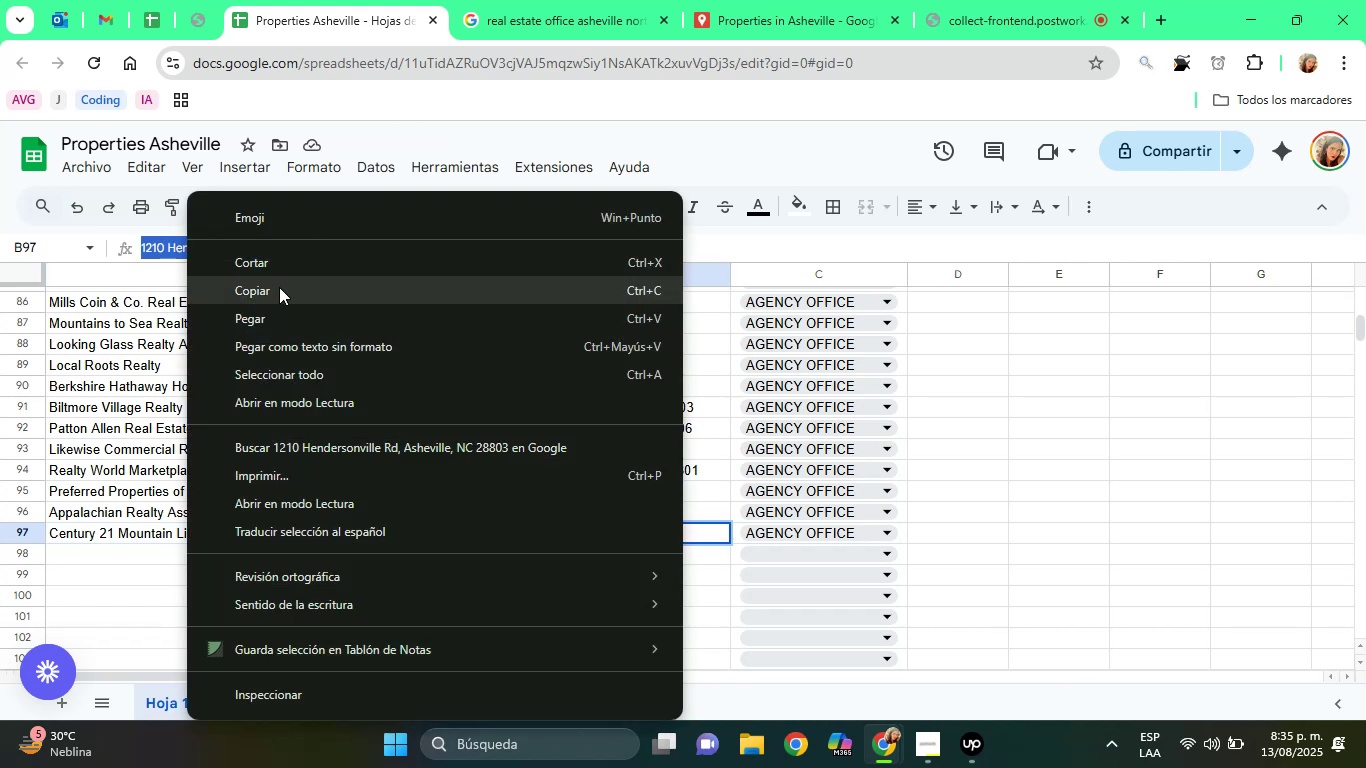 
left_click([279, 287])
 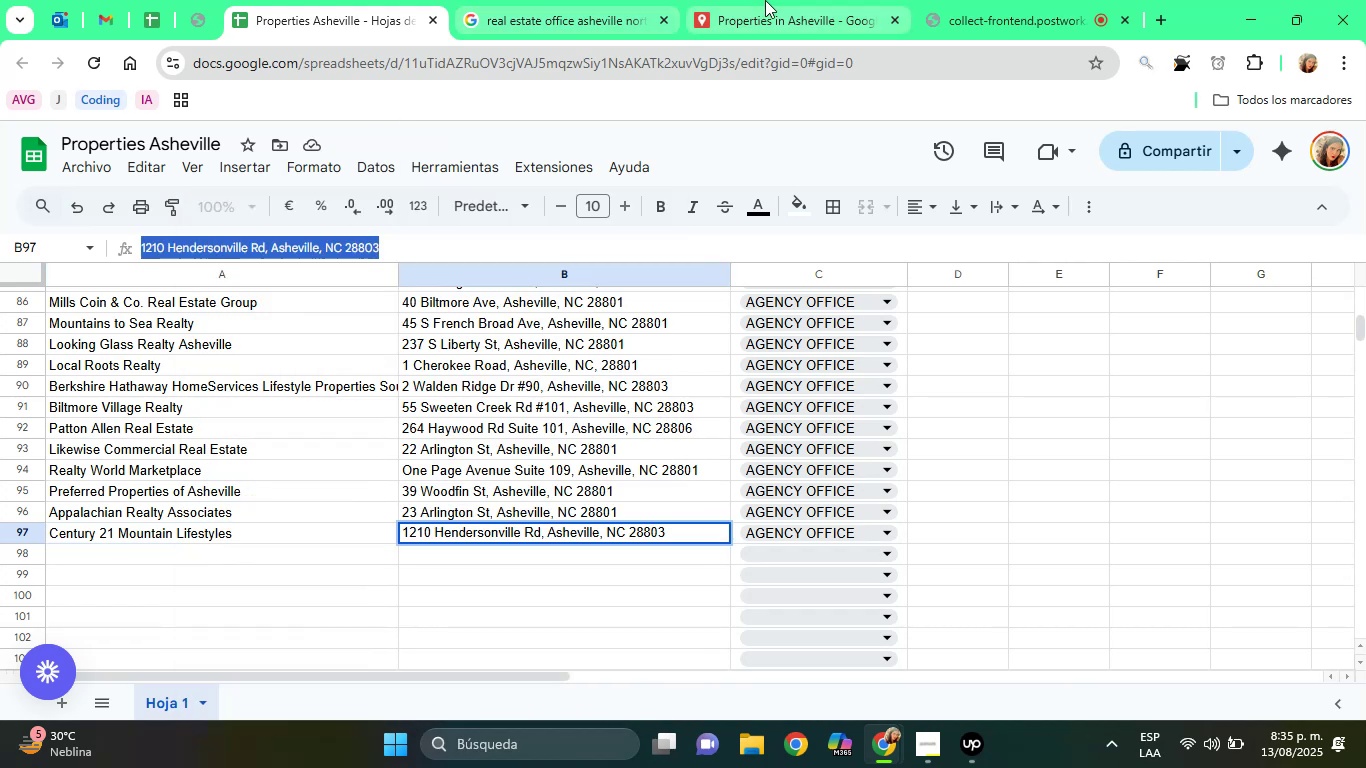 
left_click([765, 0])
 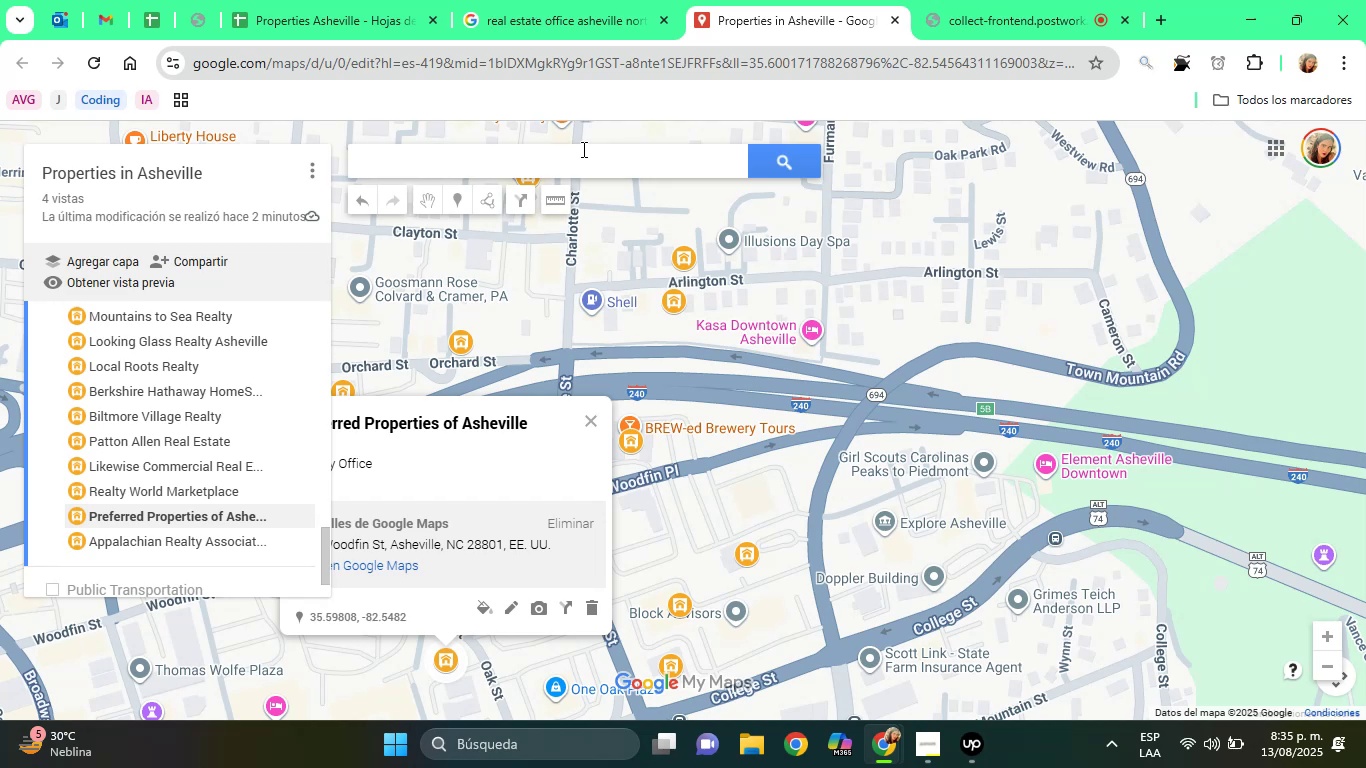 
right_click([578, 148])
 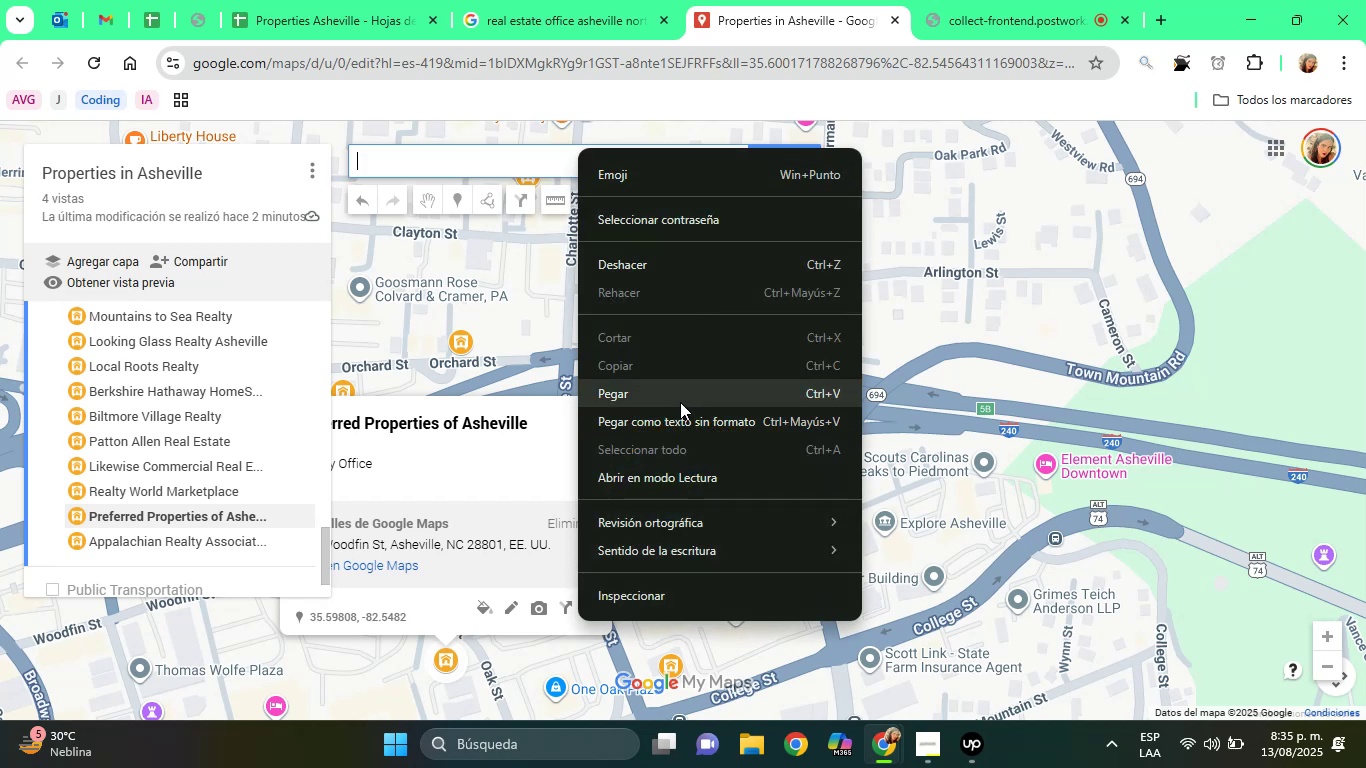 
left_click([679, 401])
 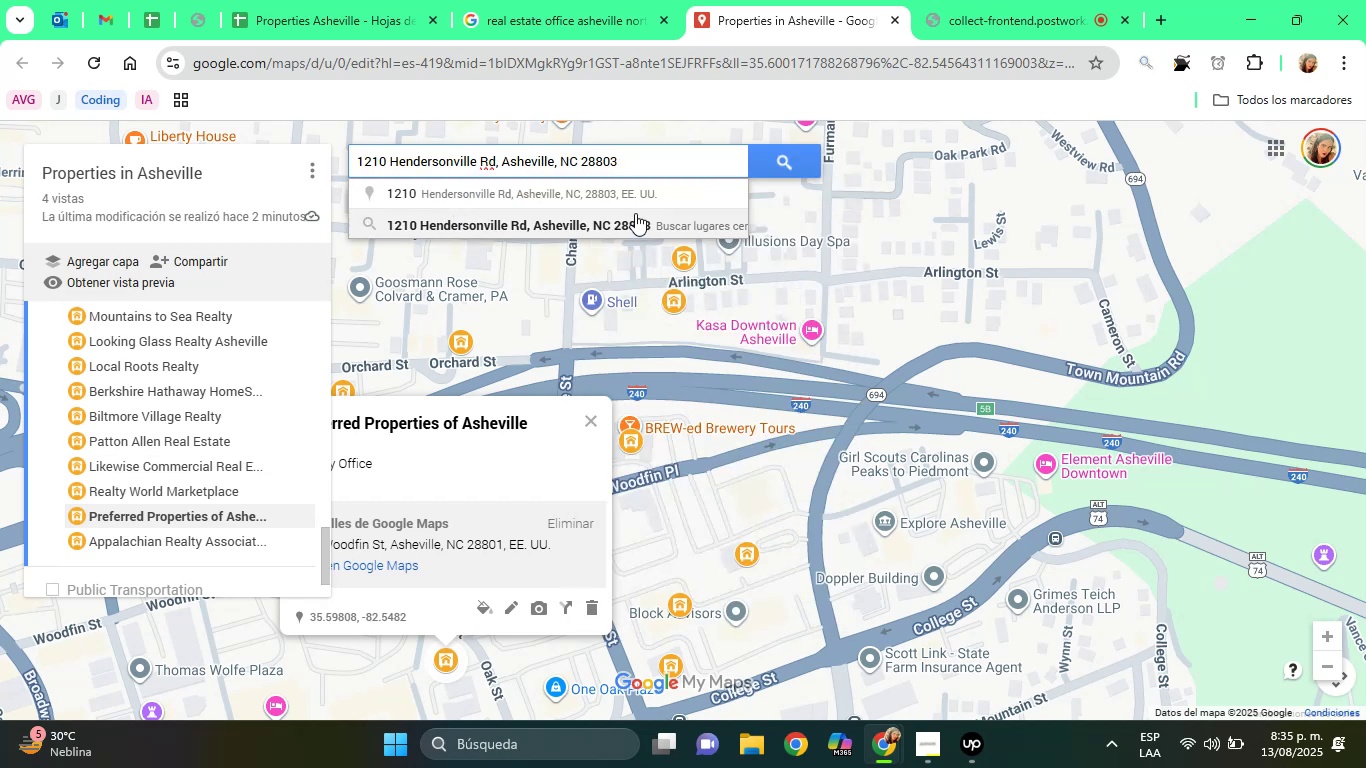 
wait(9.18)
 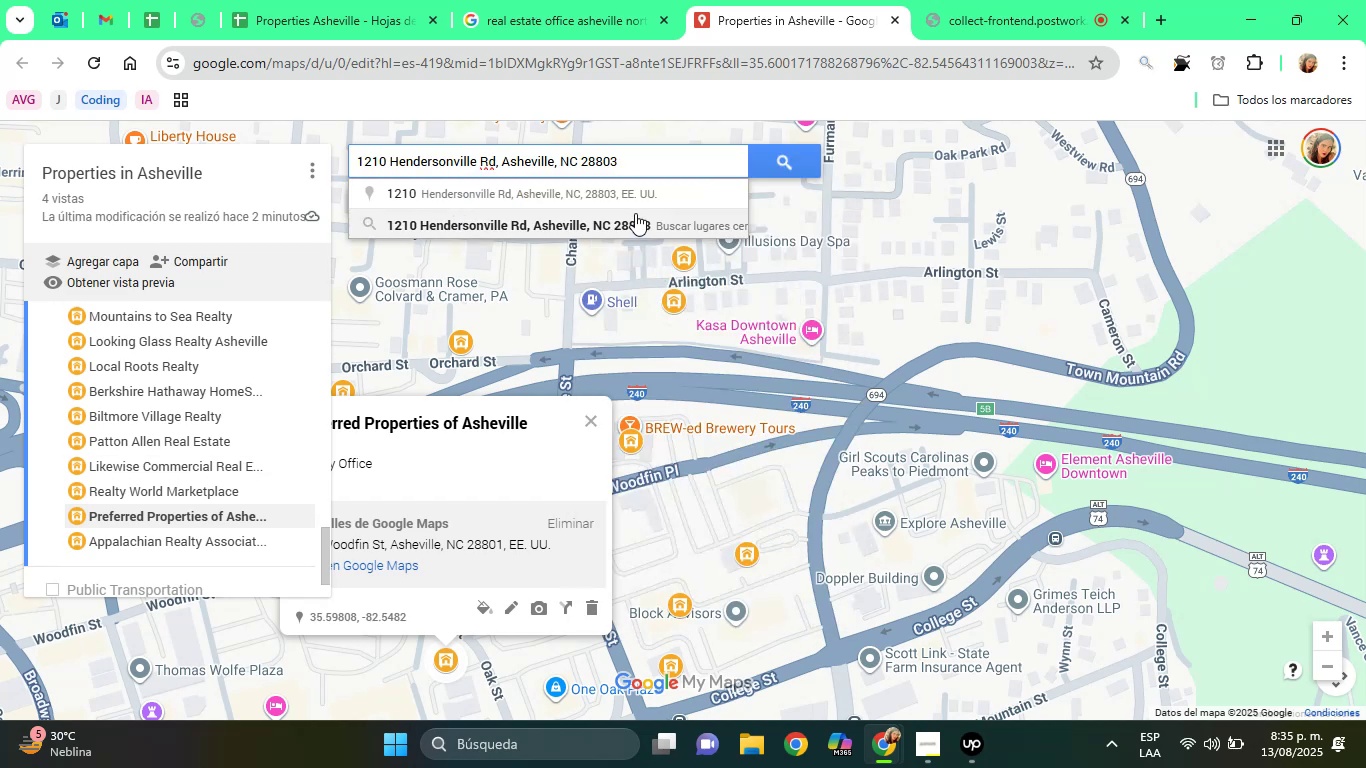 
left_click([619, 196])
 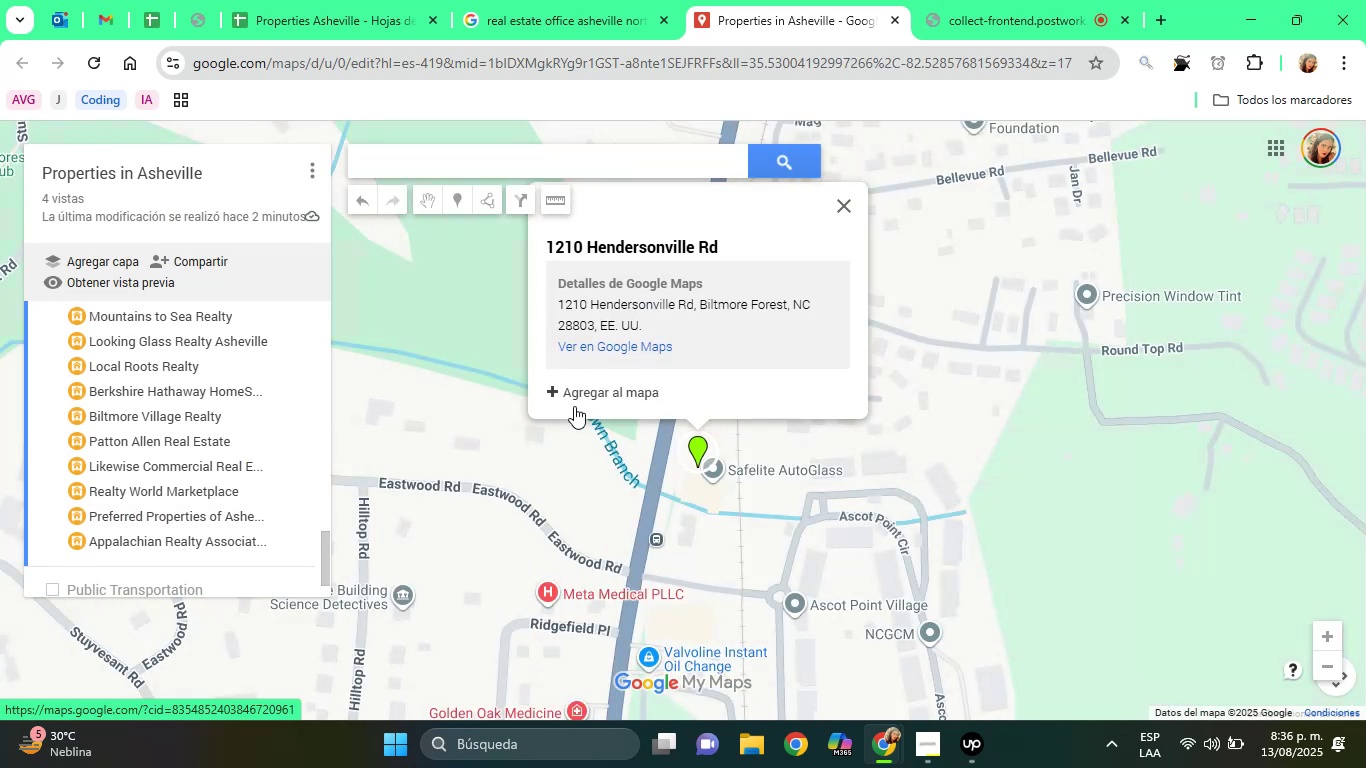 
wait(10.66)
 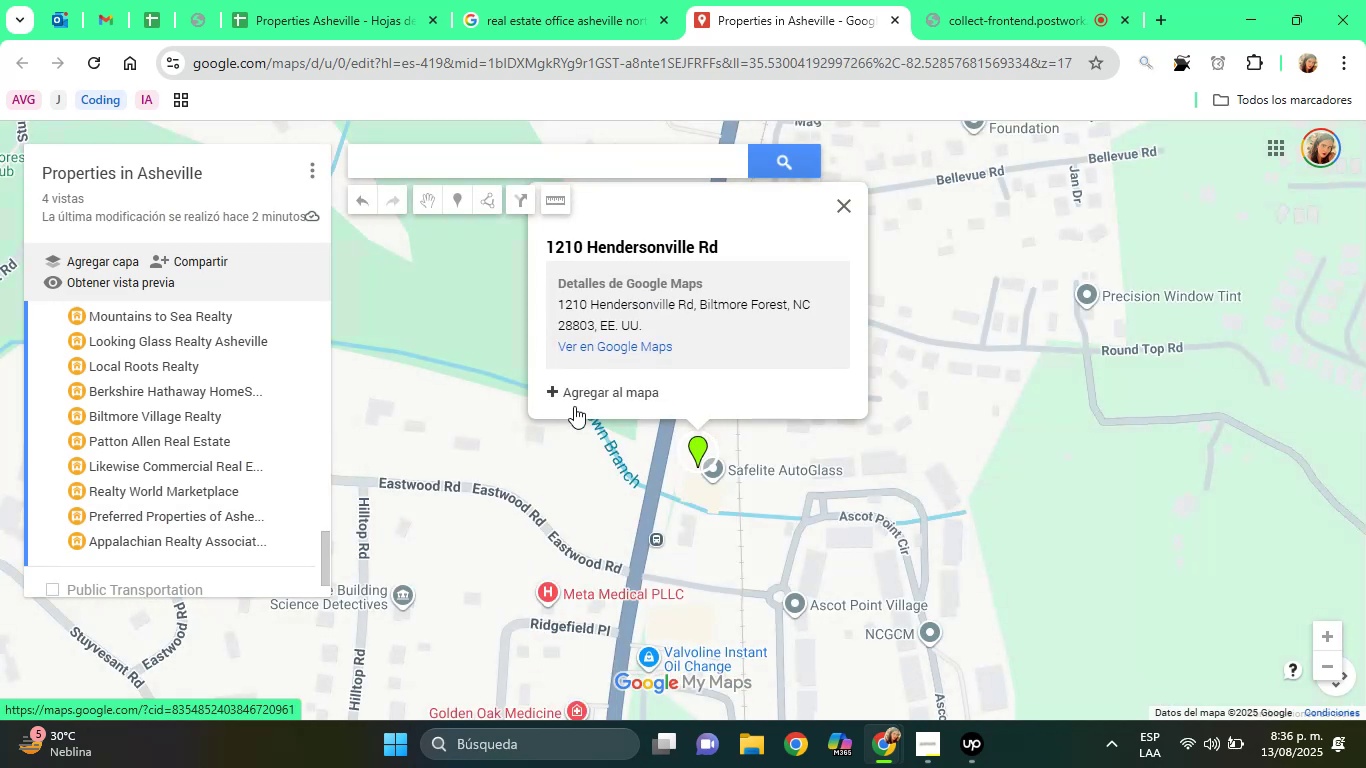 
left_click([843, 206])
 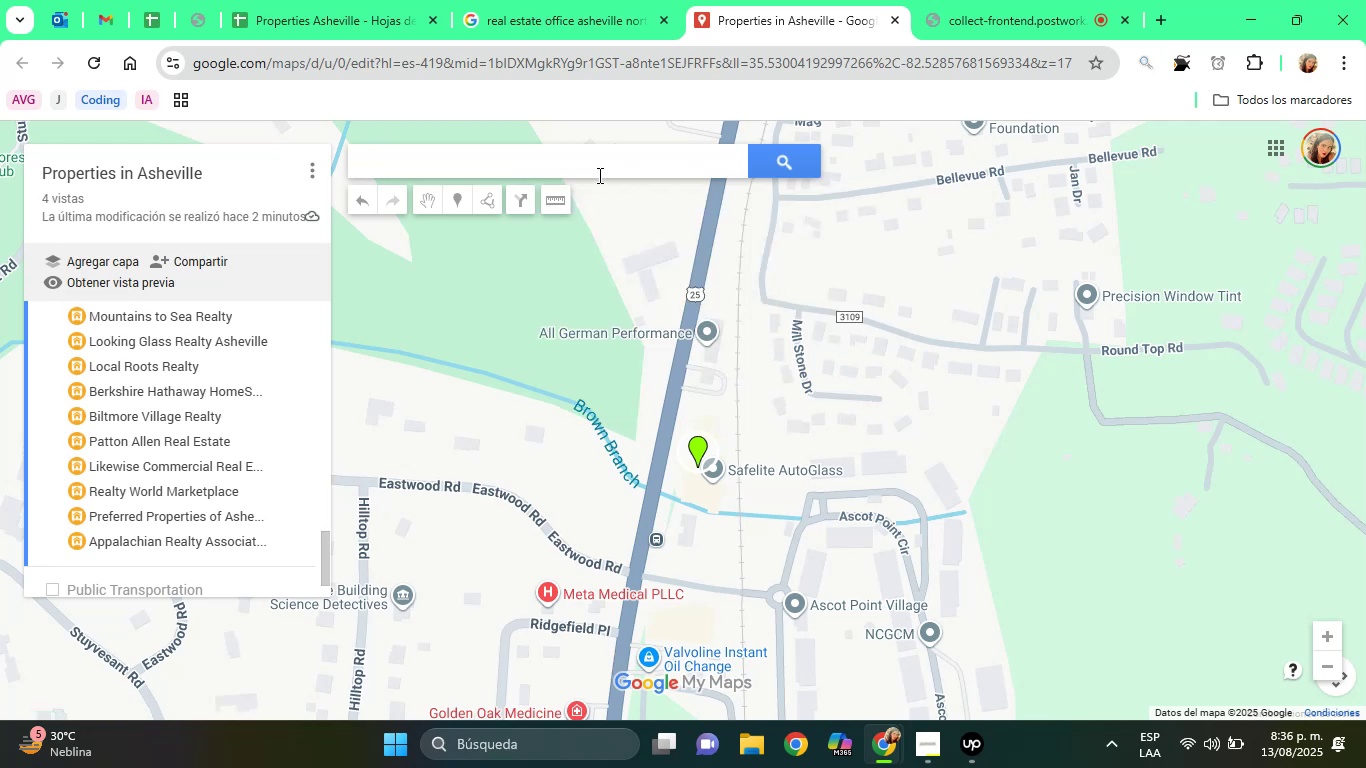 
right_click([598, 175])
 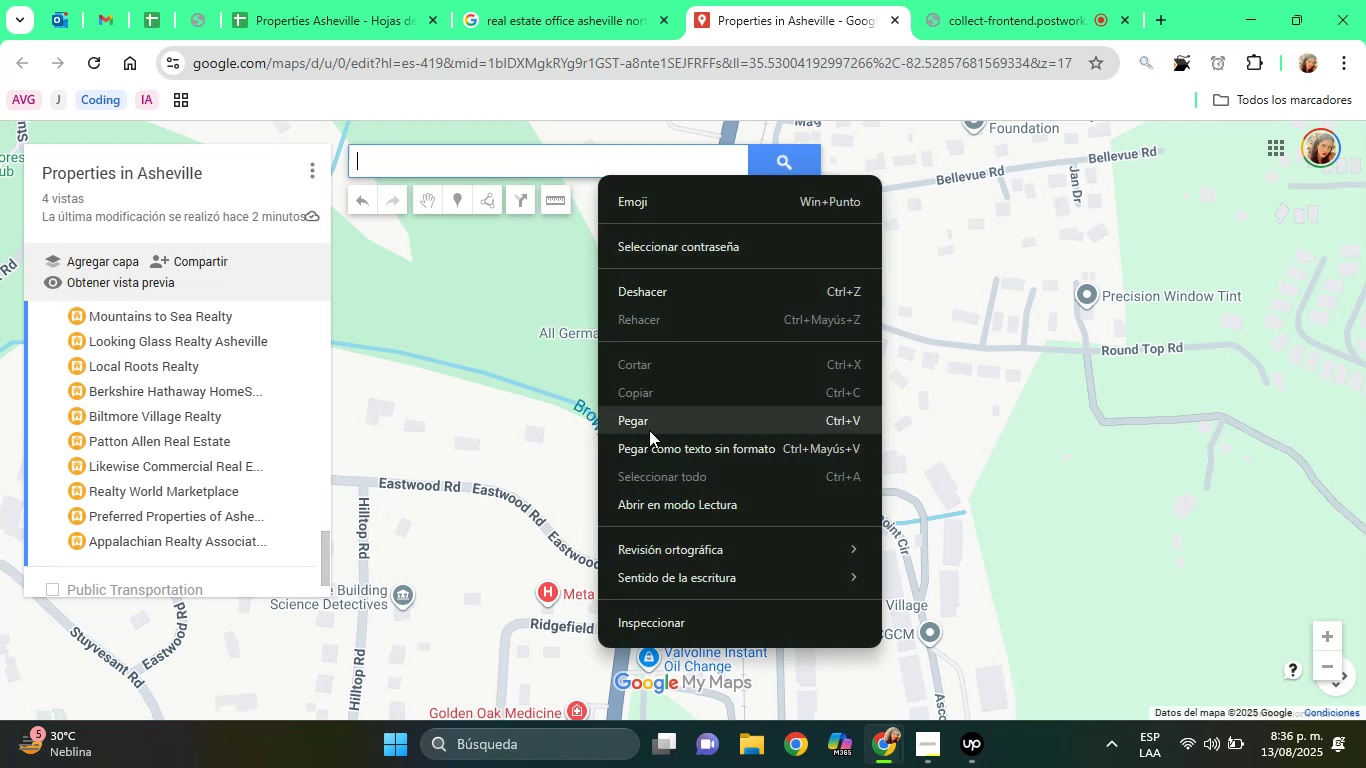 
left_click([649, 431])
 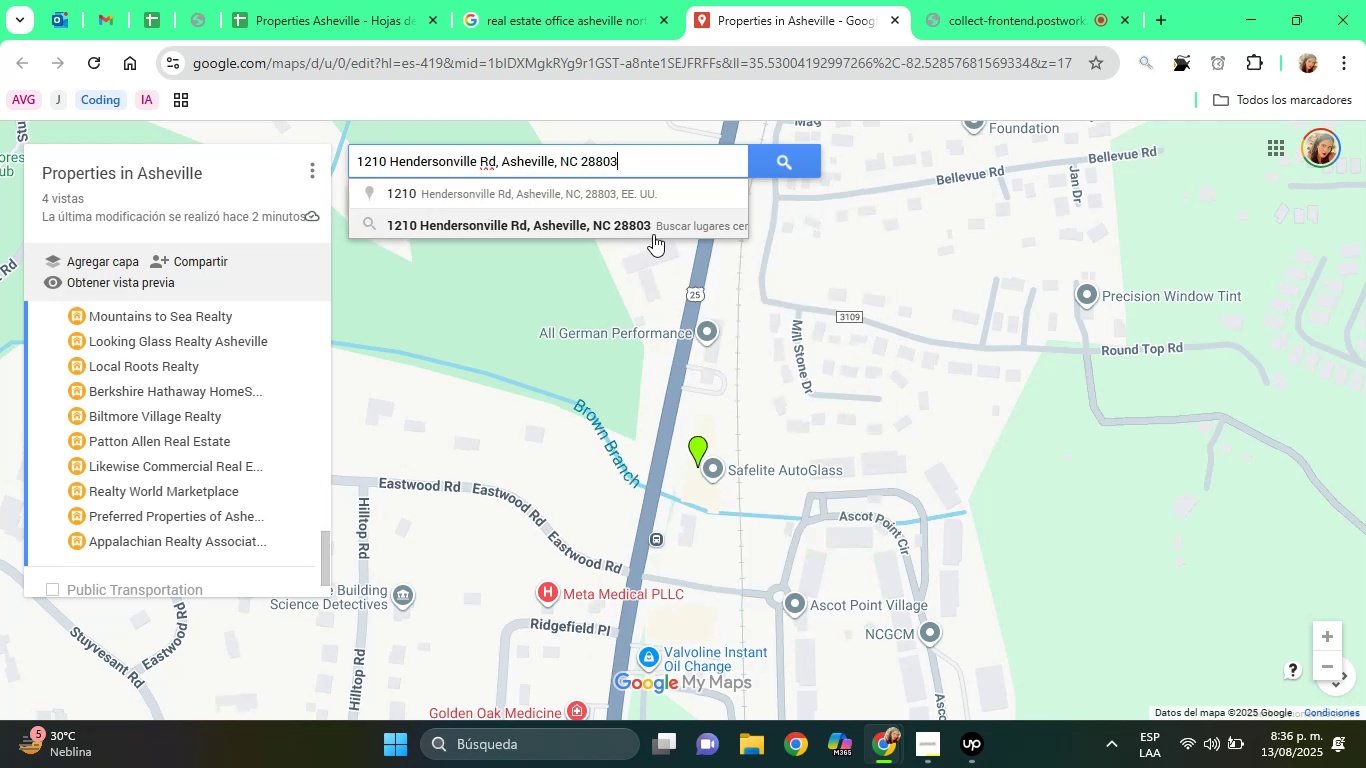 
left_click([651, 233])
 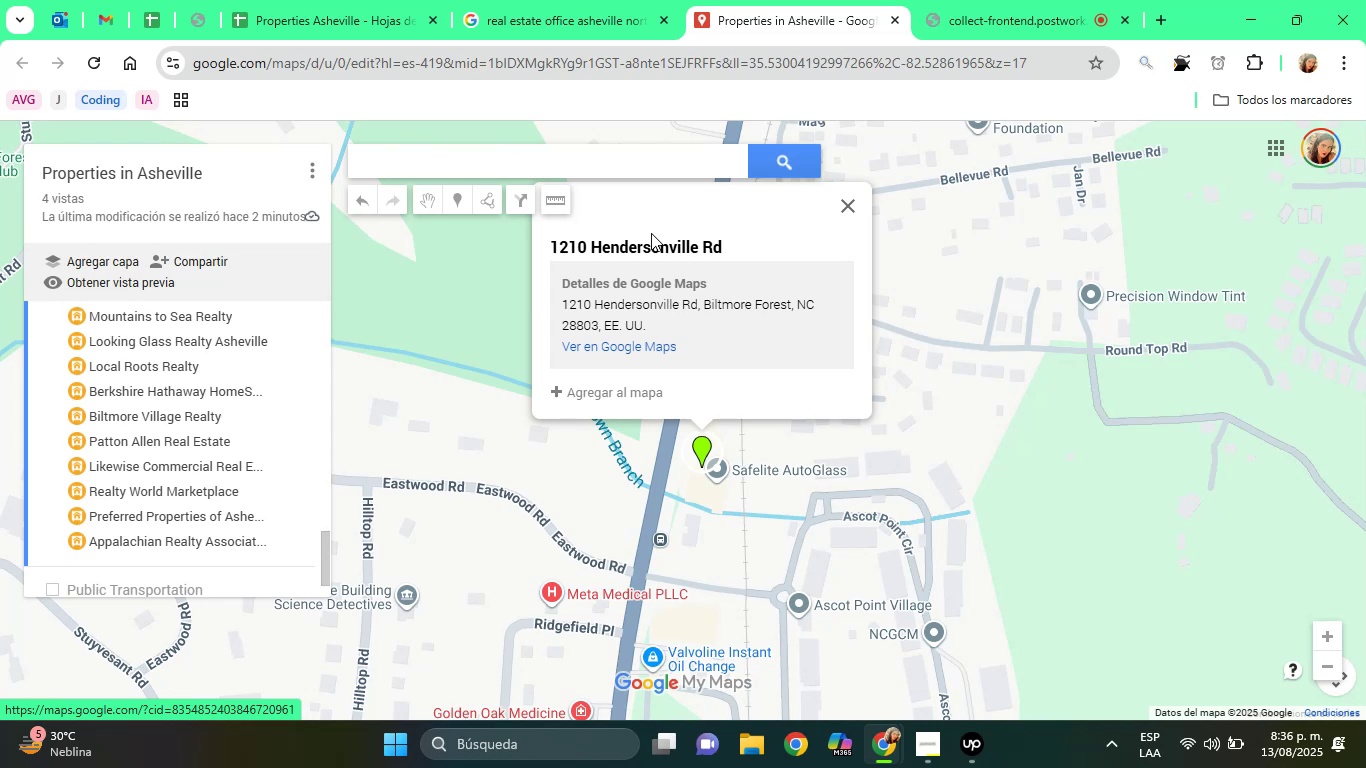 
wait(5.81)
 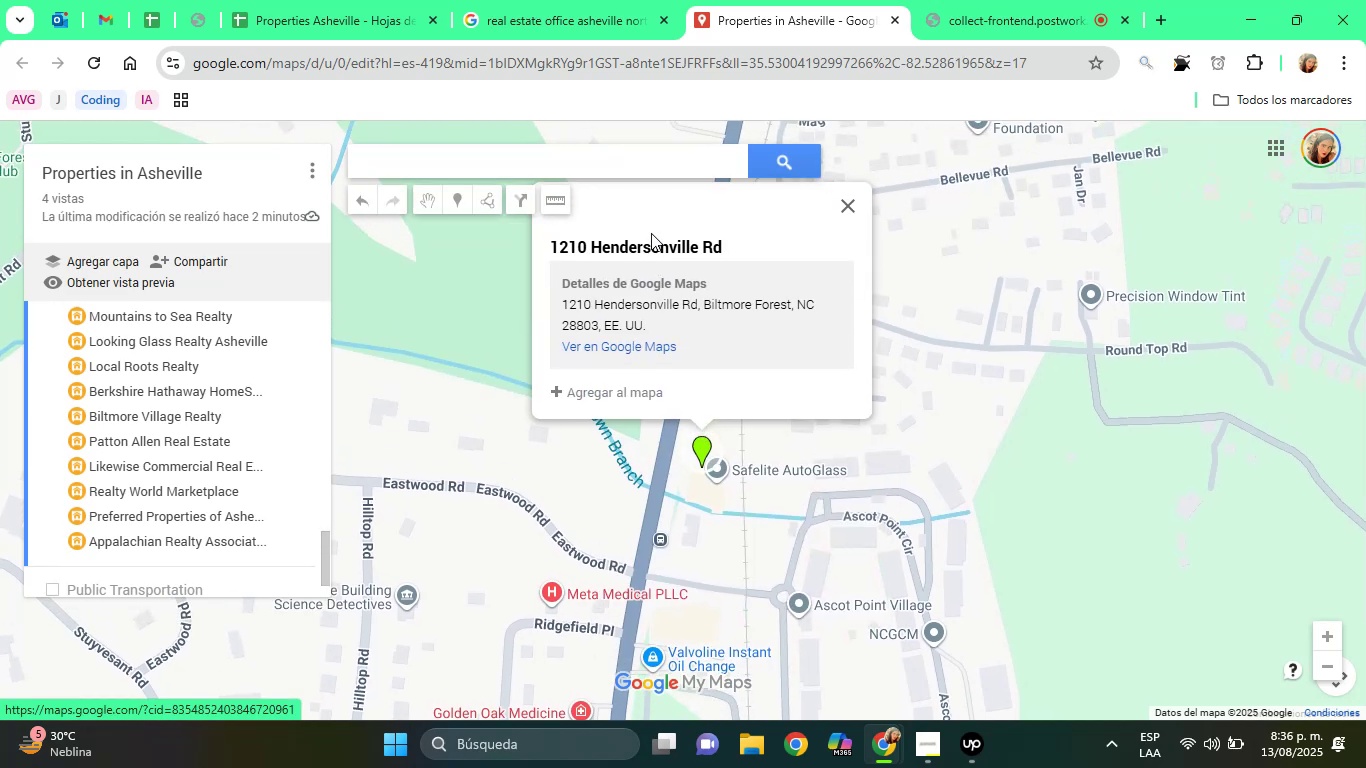 
left_click([607, 384])
 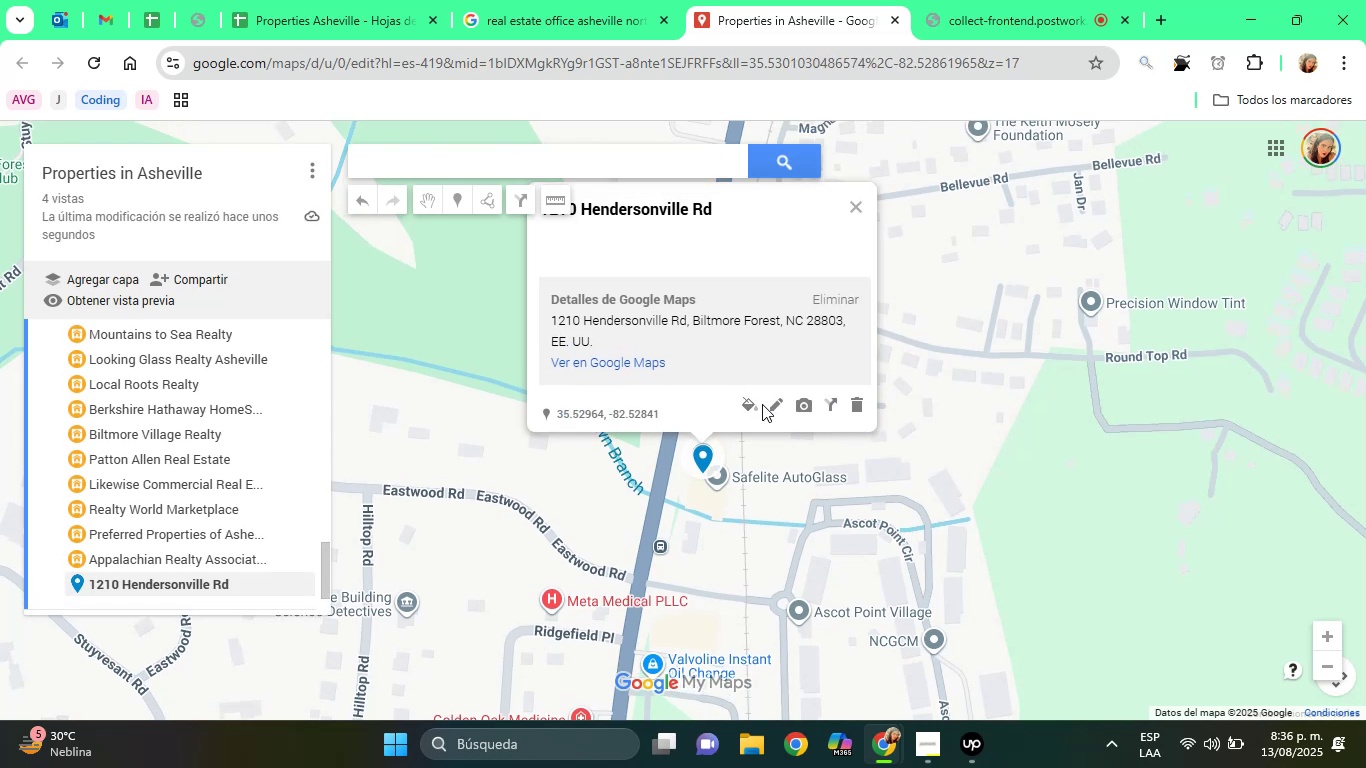 
left_click([750, 407])
 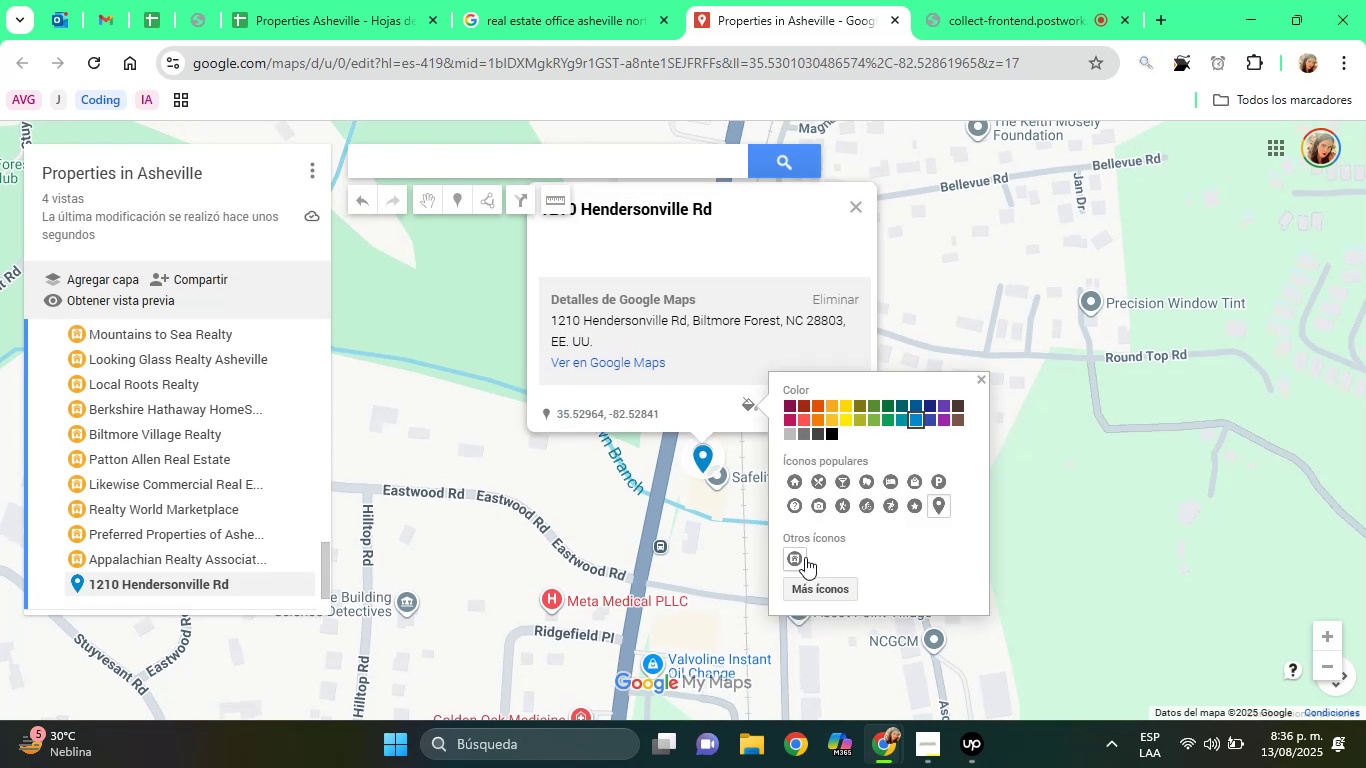 
left_click([798, 560])
 